 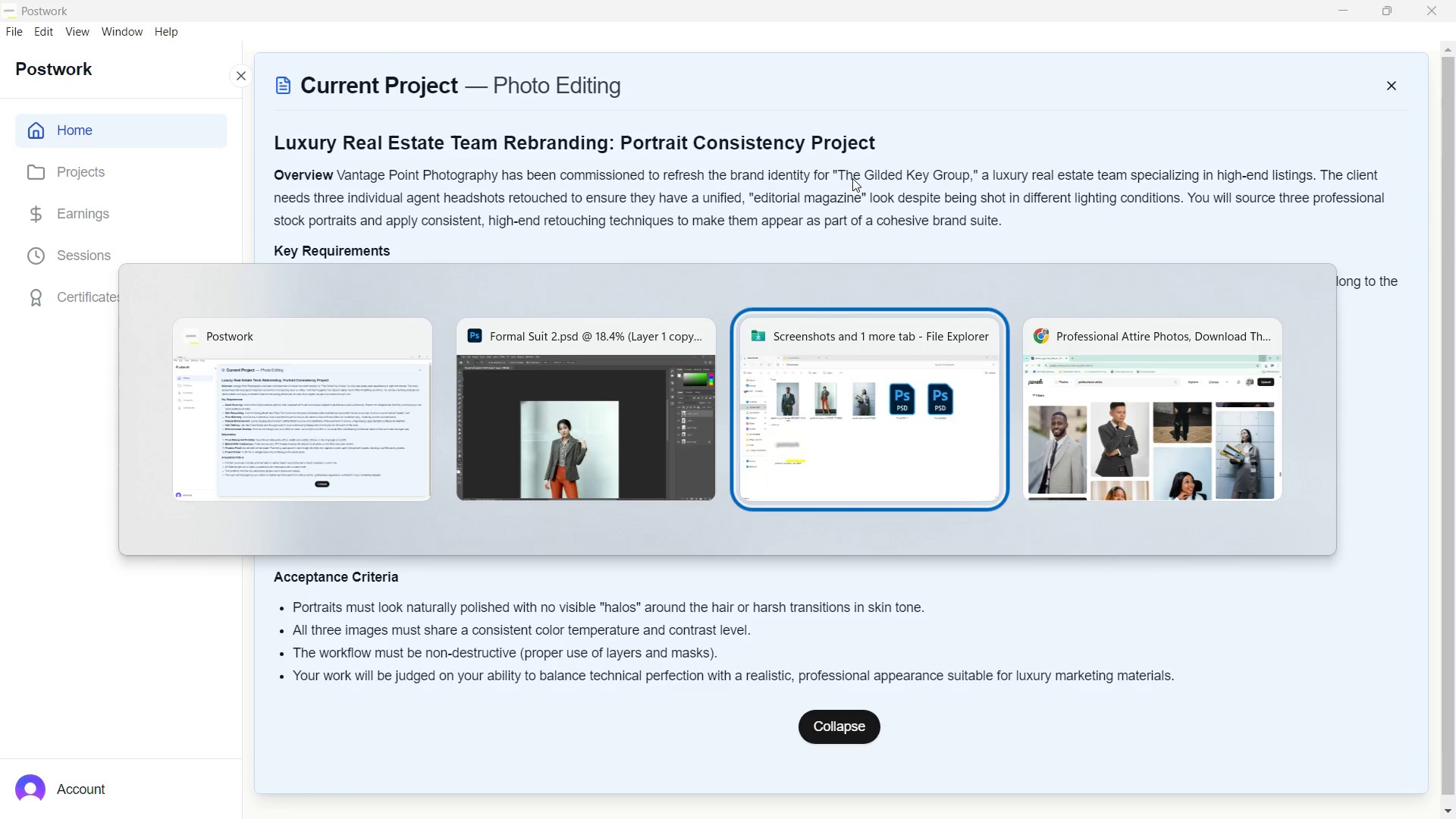 
left_click([610, 475])
 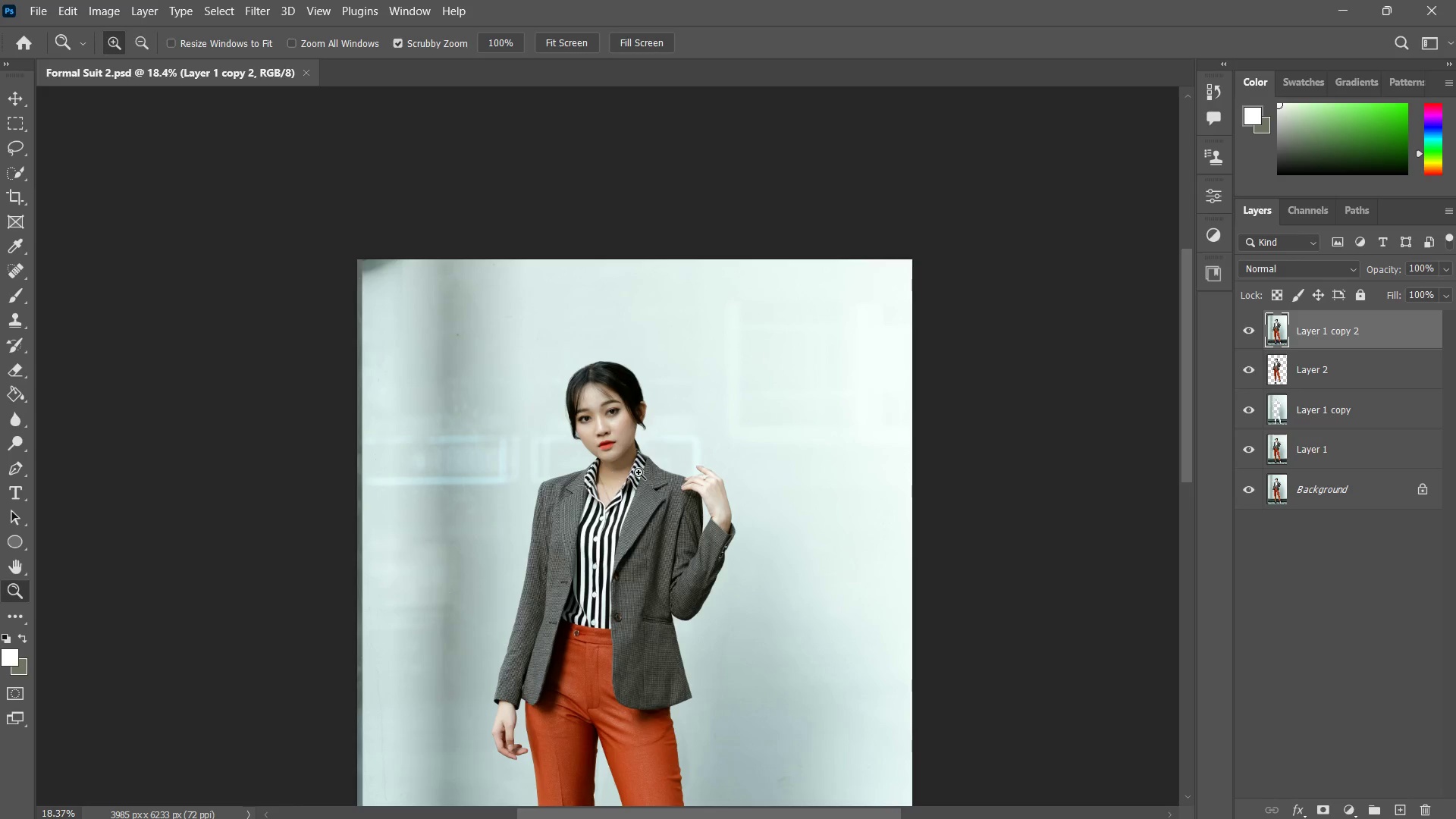 
type(zzzz)
 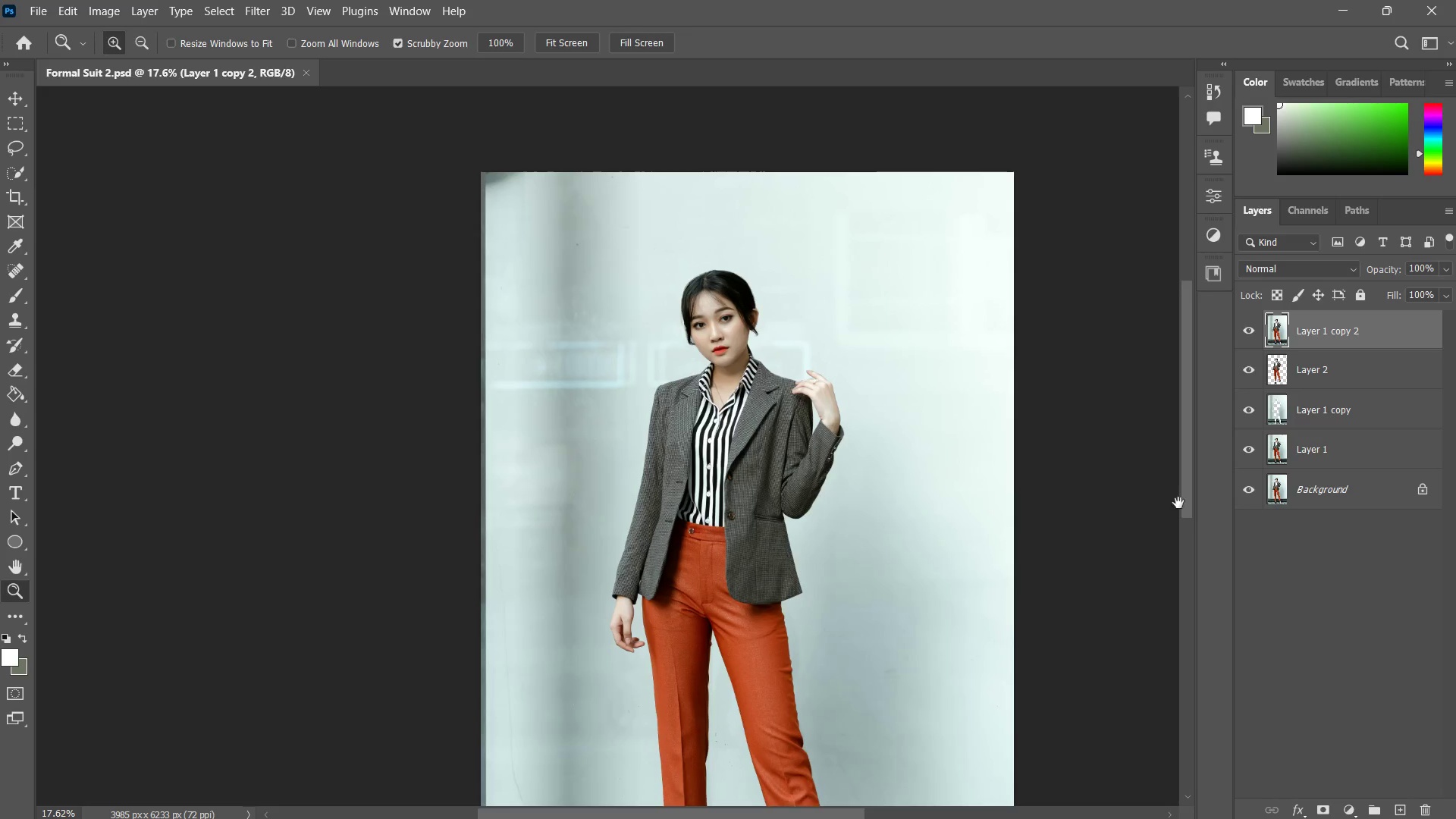 
left_click_drag(start_coordinate=[600, 451], to_coordinate=[657, 378])
 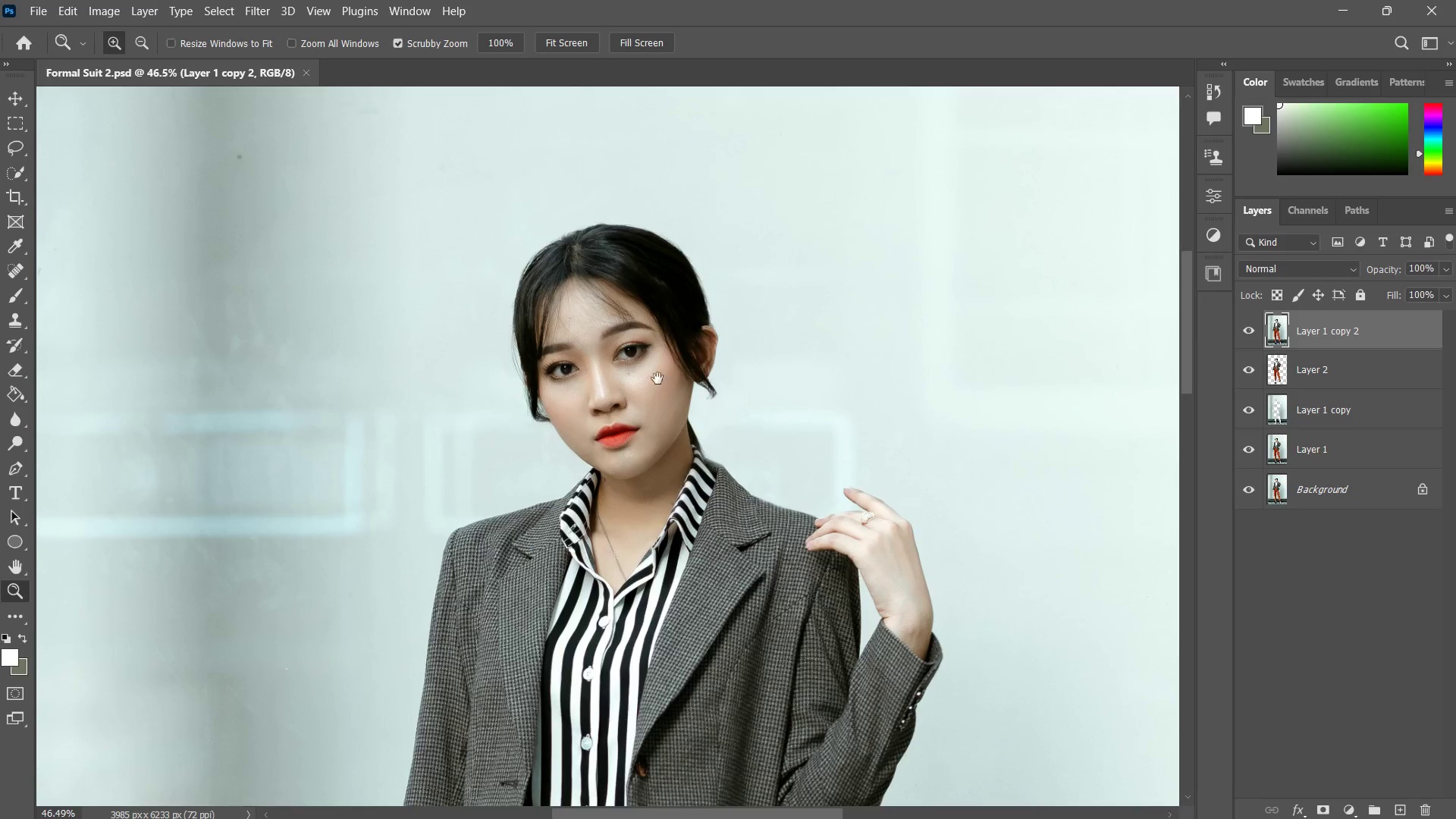 
hold_key(key=Space, duration=0.44)
 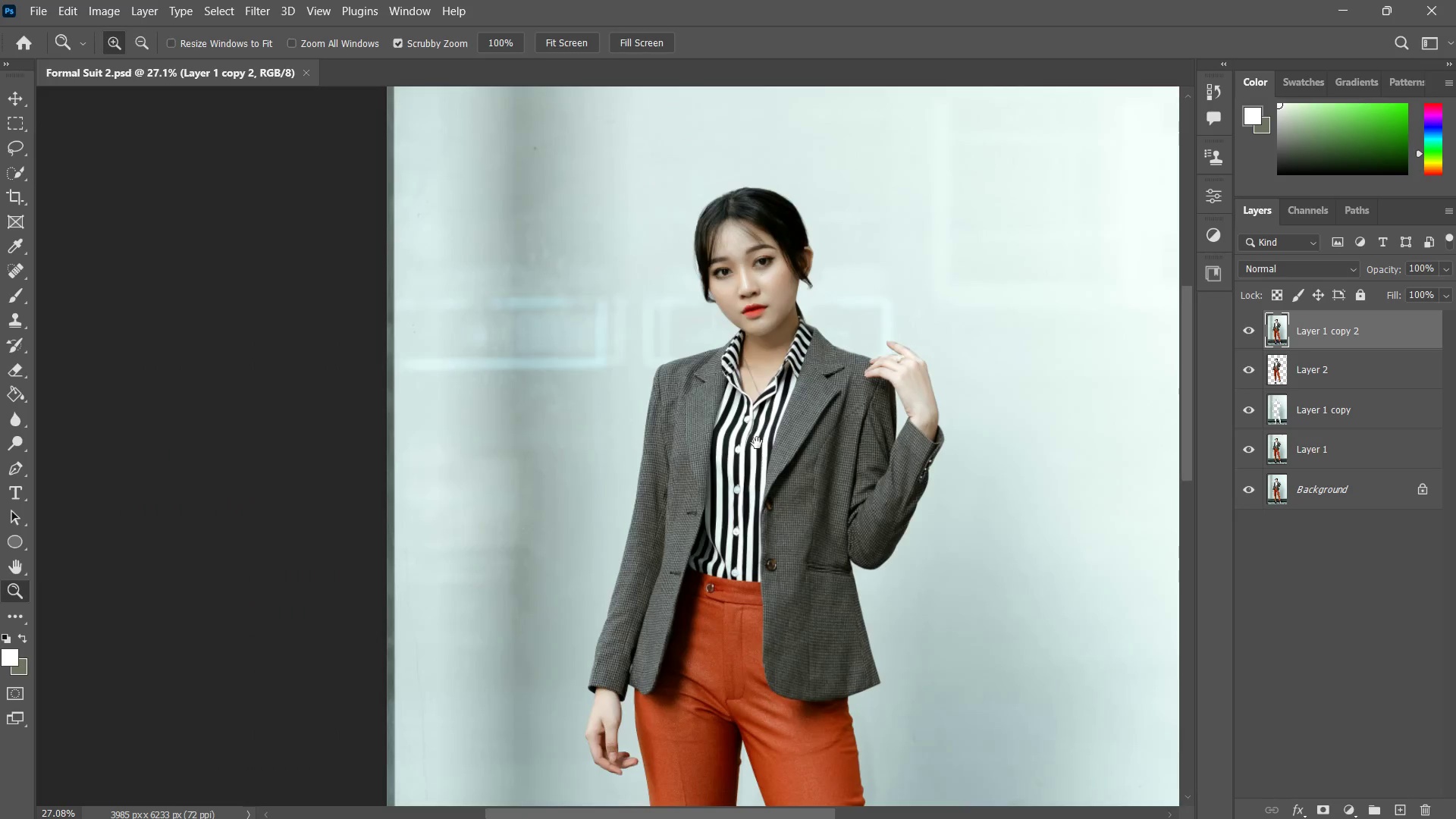 
left_click_drag(start_coordinate=[643, 465], to_coordinate=[720, 346])
 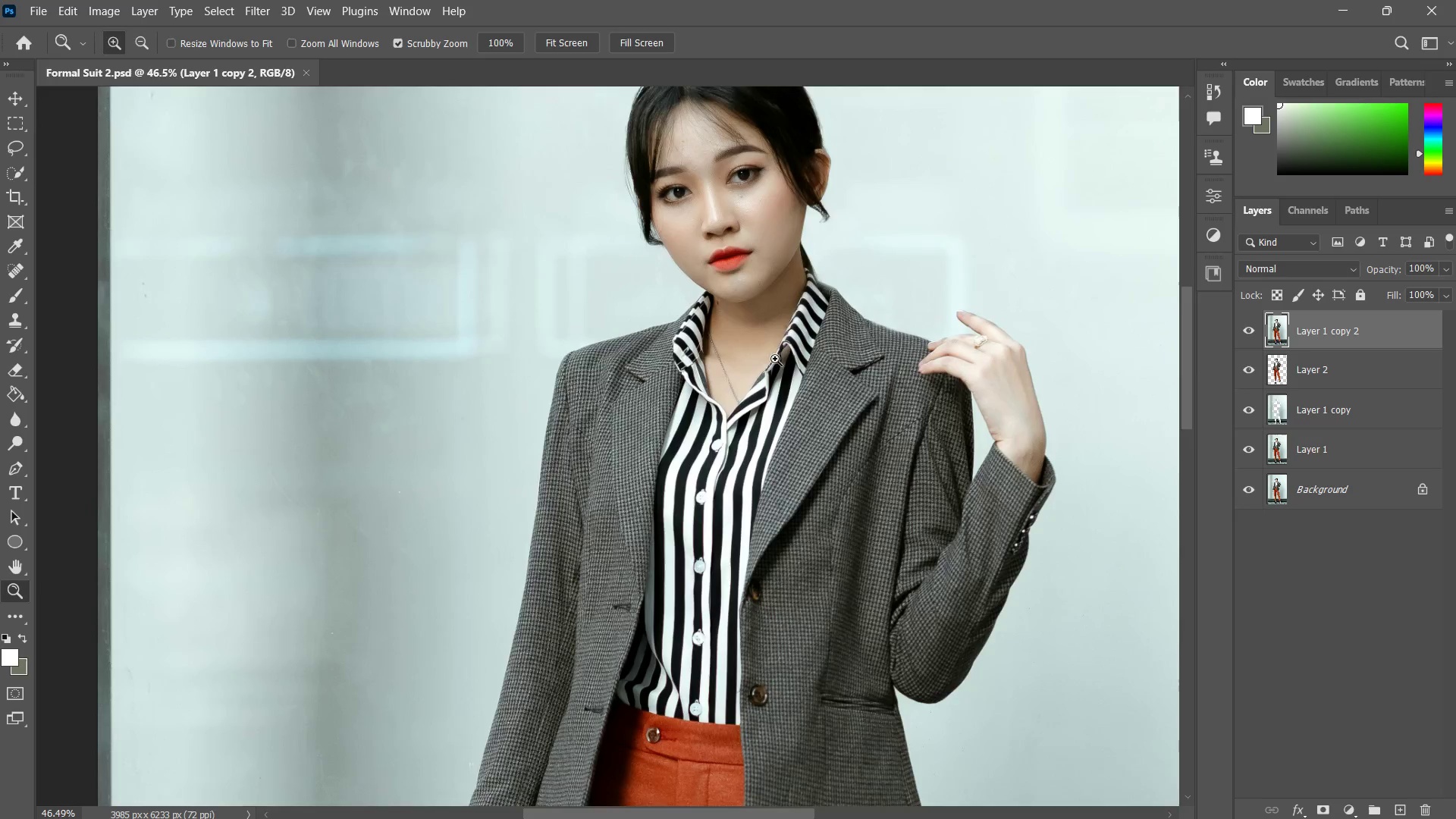 
left_click_drag(start_coordinate=[789, 384], to_coordinate=[757, 445])
 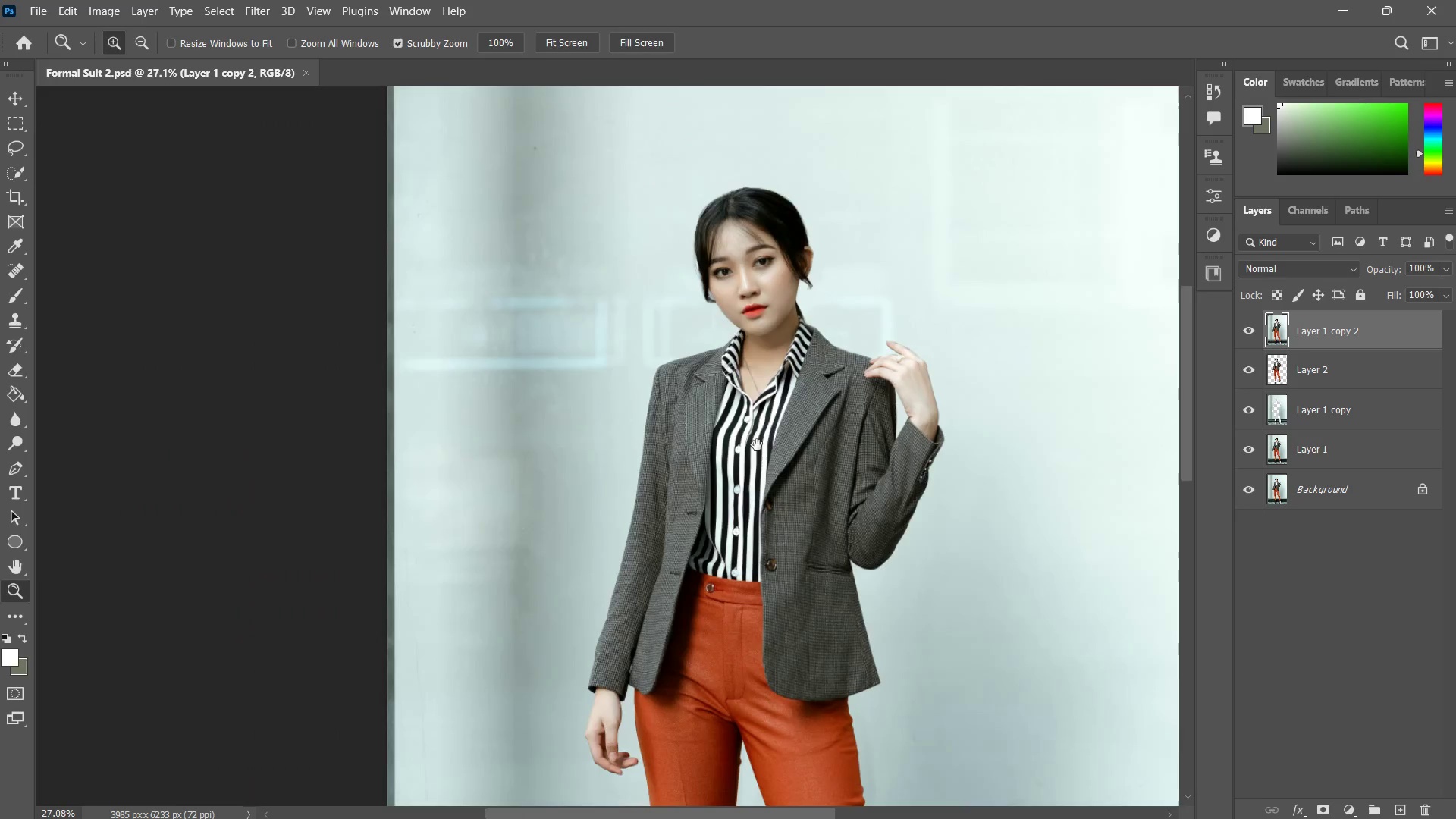 
hold_key(key=Space, duration=0.44)
 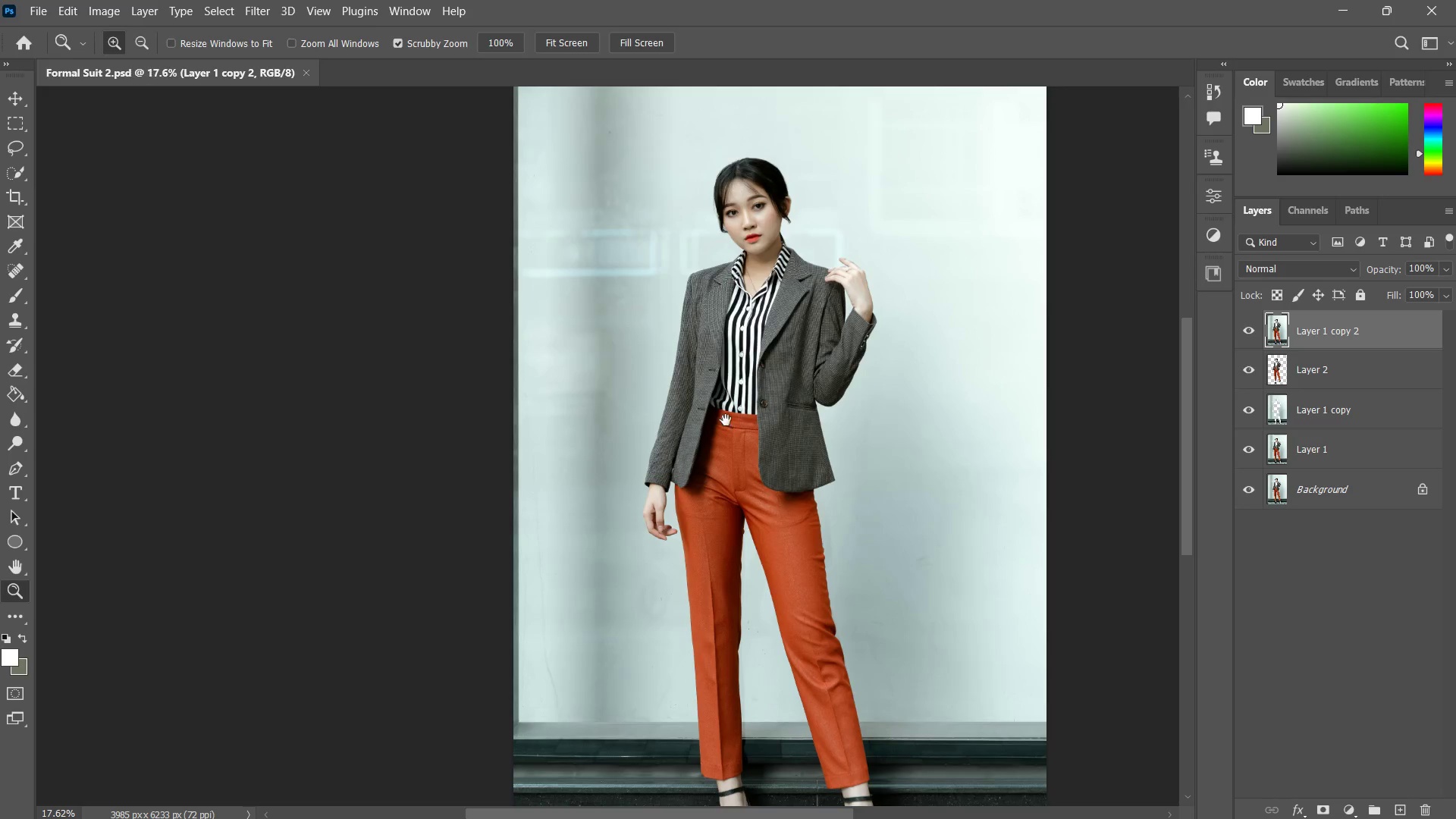 
left_click_drag(start_coordinate=[754, 460], to_coordinate=[752, 349])
 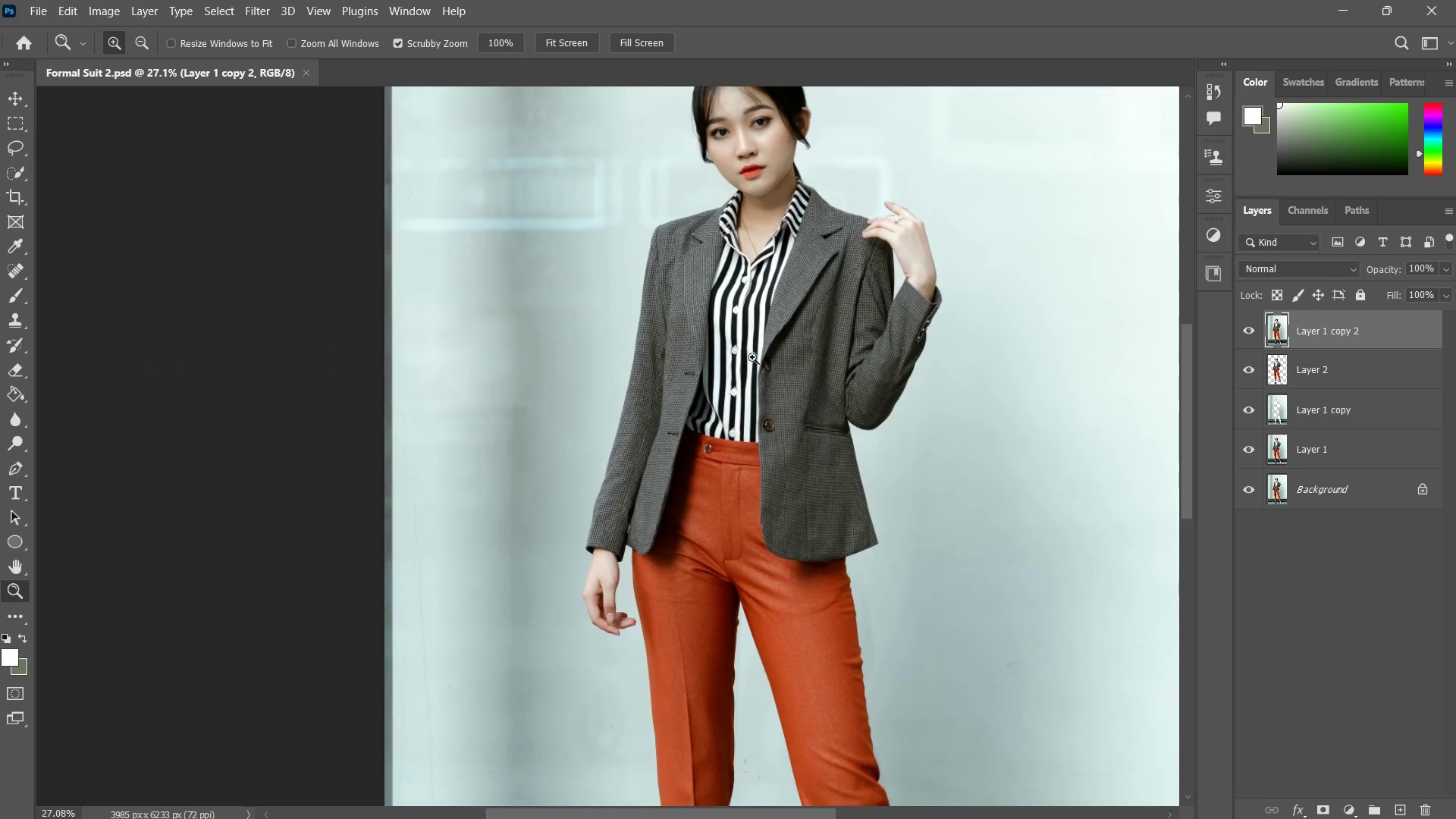 
left_click_drag(start_coordinate=[755, 363], to_coordinate=[724, 419])
 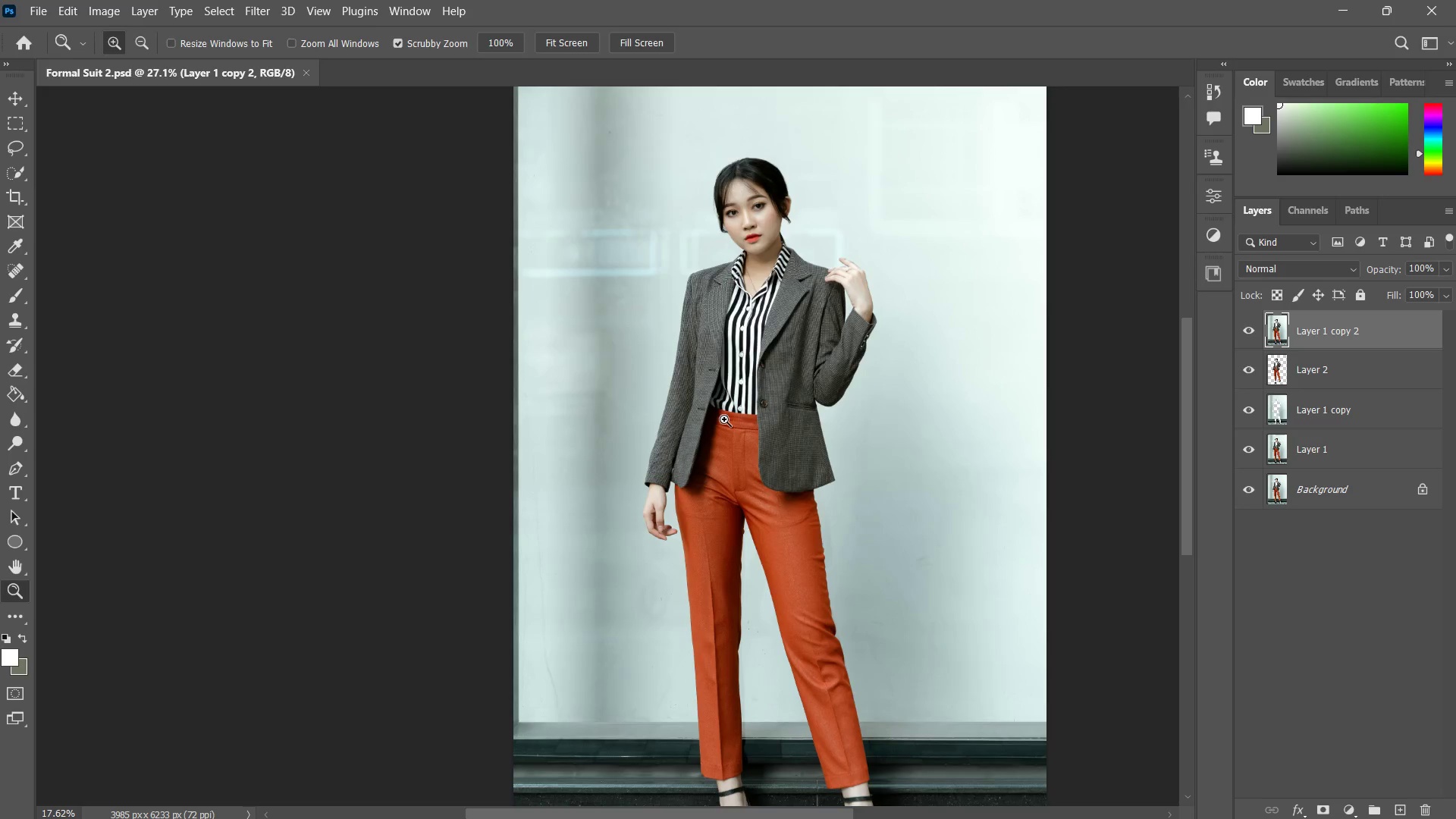 
hold_key(key=Space, duration=0.34)
 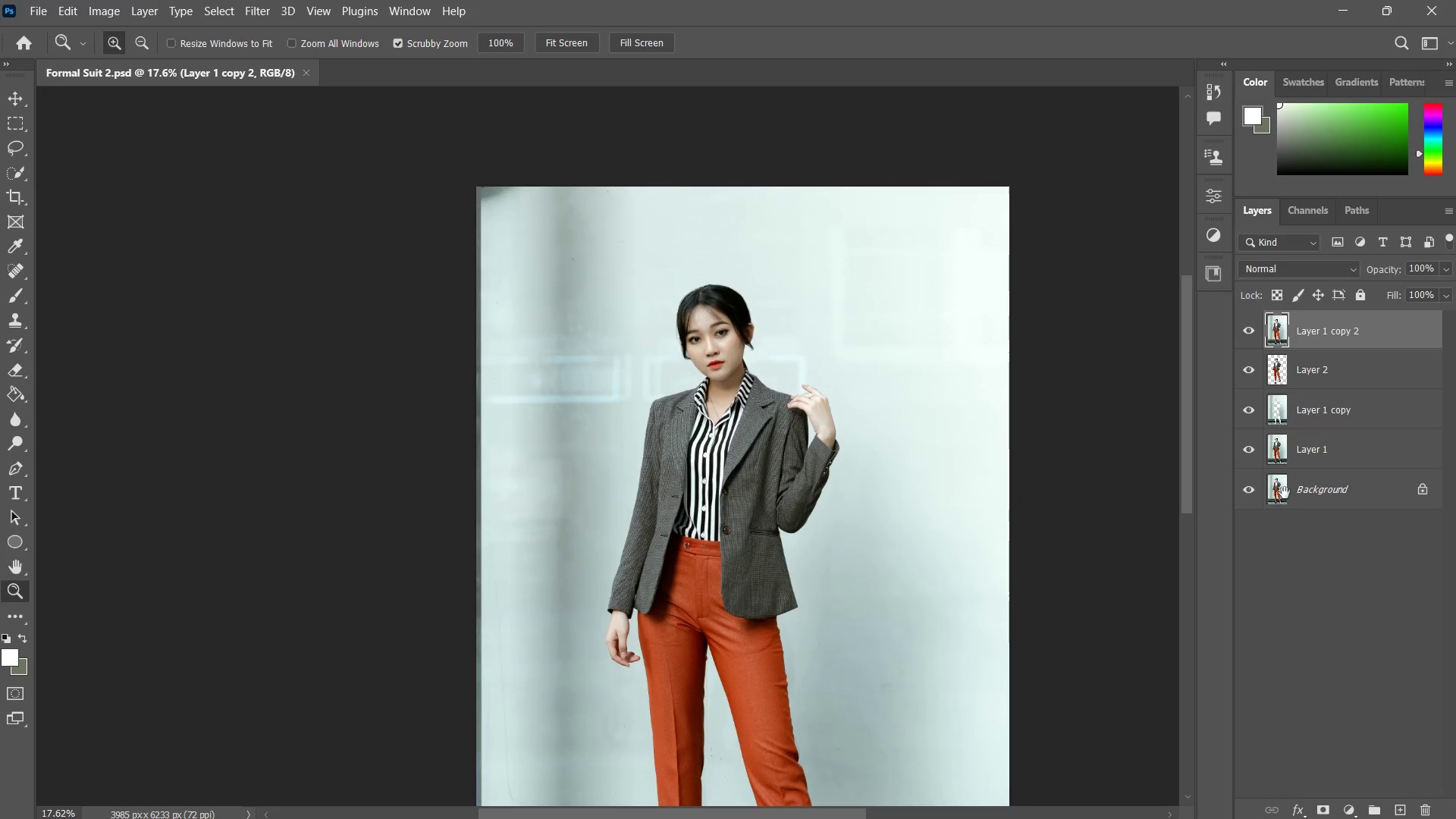 
left_click_drag(start_coordinate=[726, 422], to_coordinate=[714, 461])
 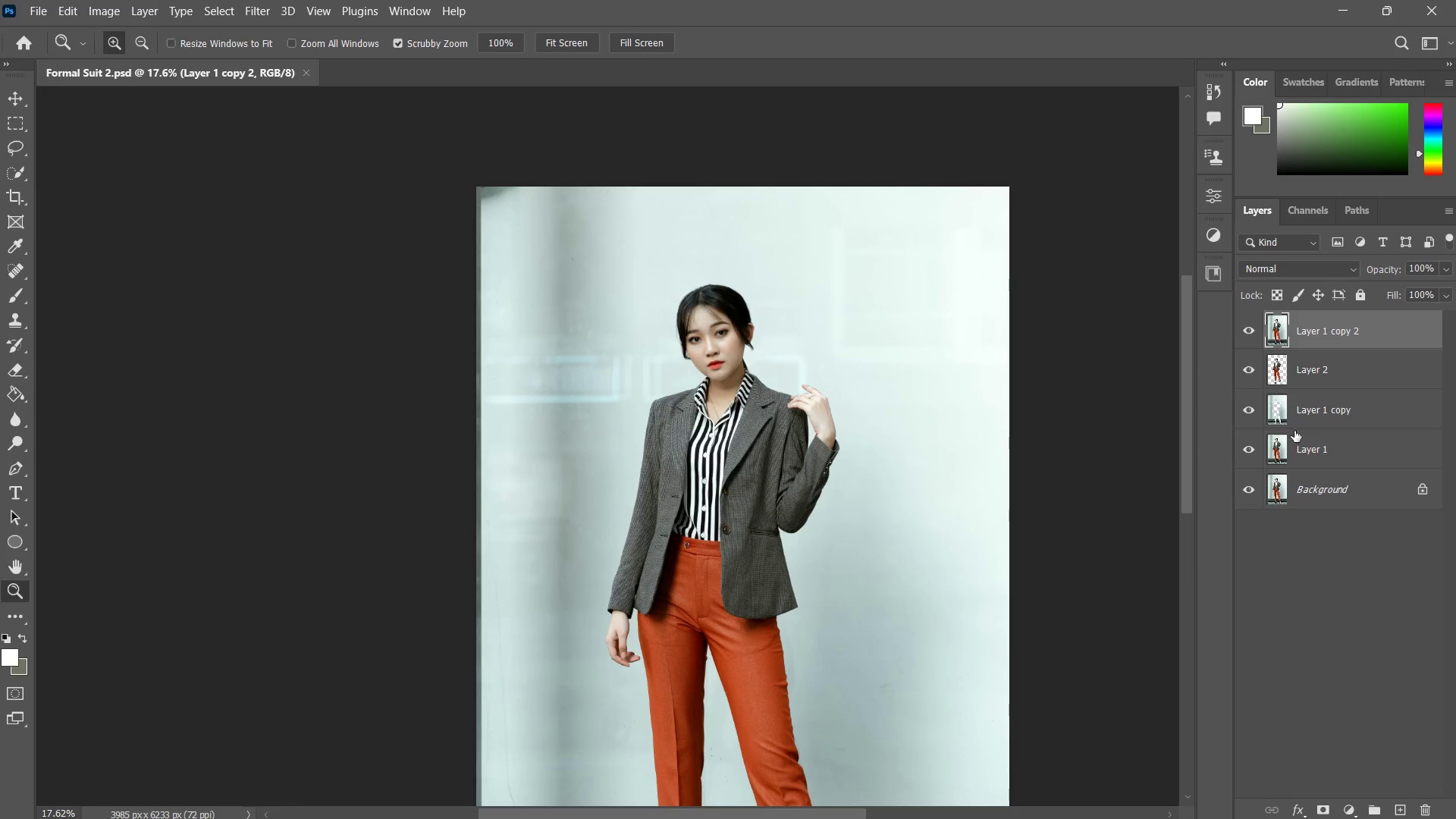 
left_click([1340, 413])
 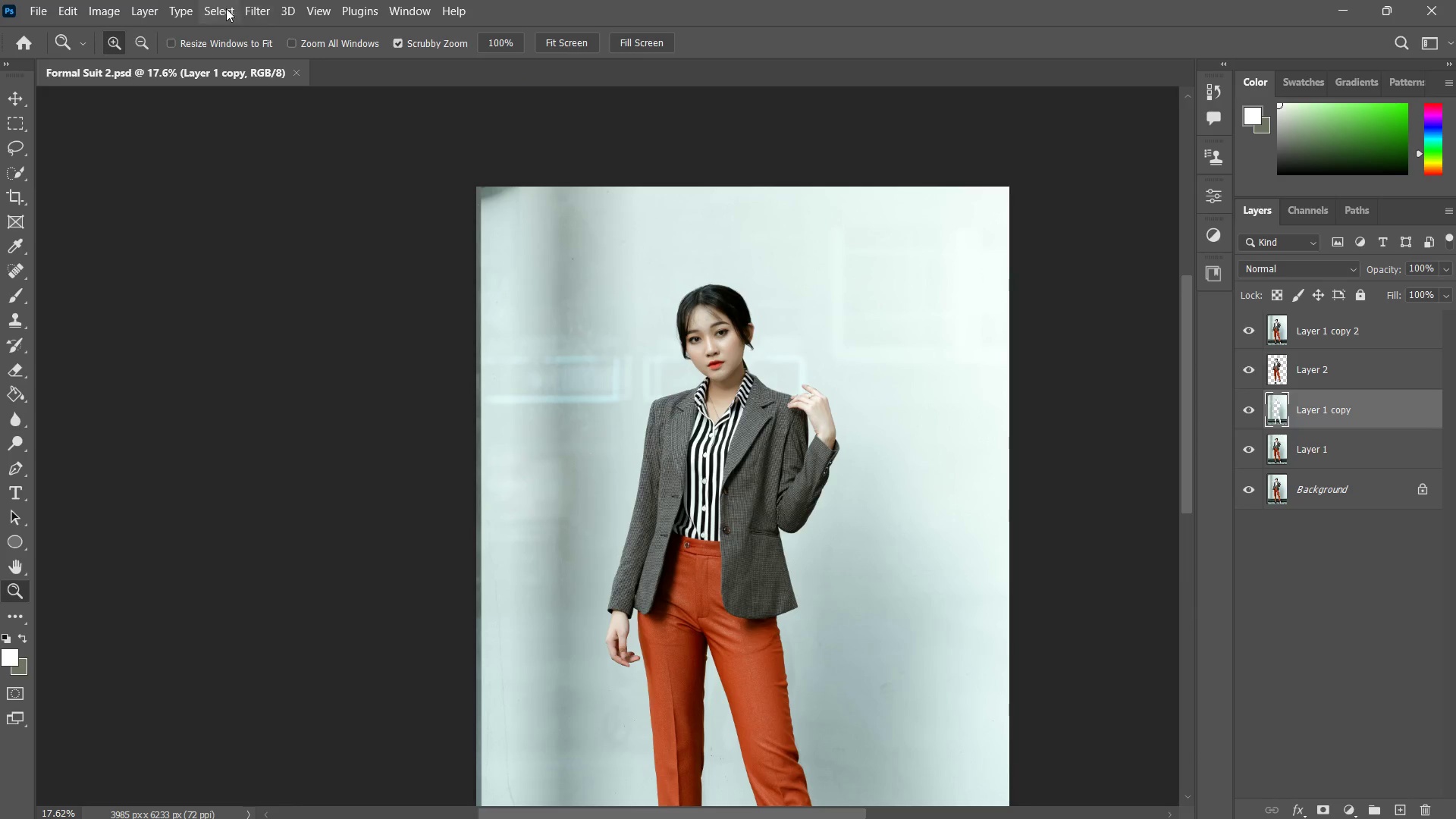 
left_click([242, 8])
 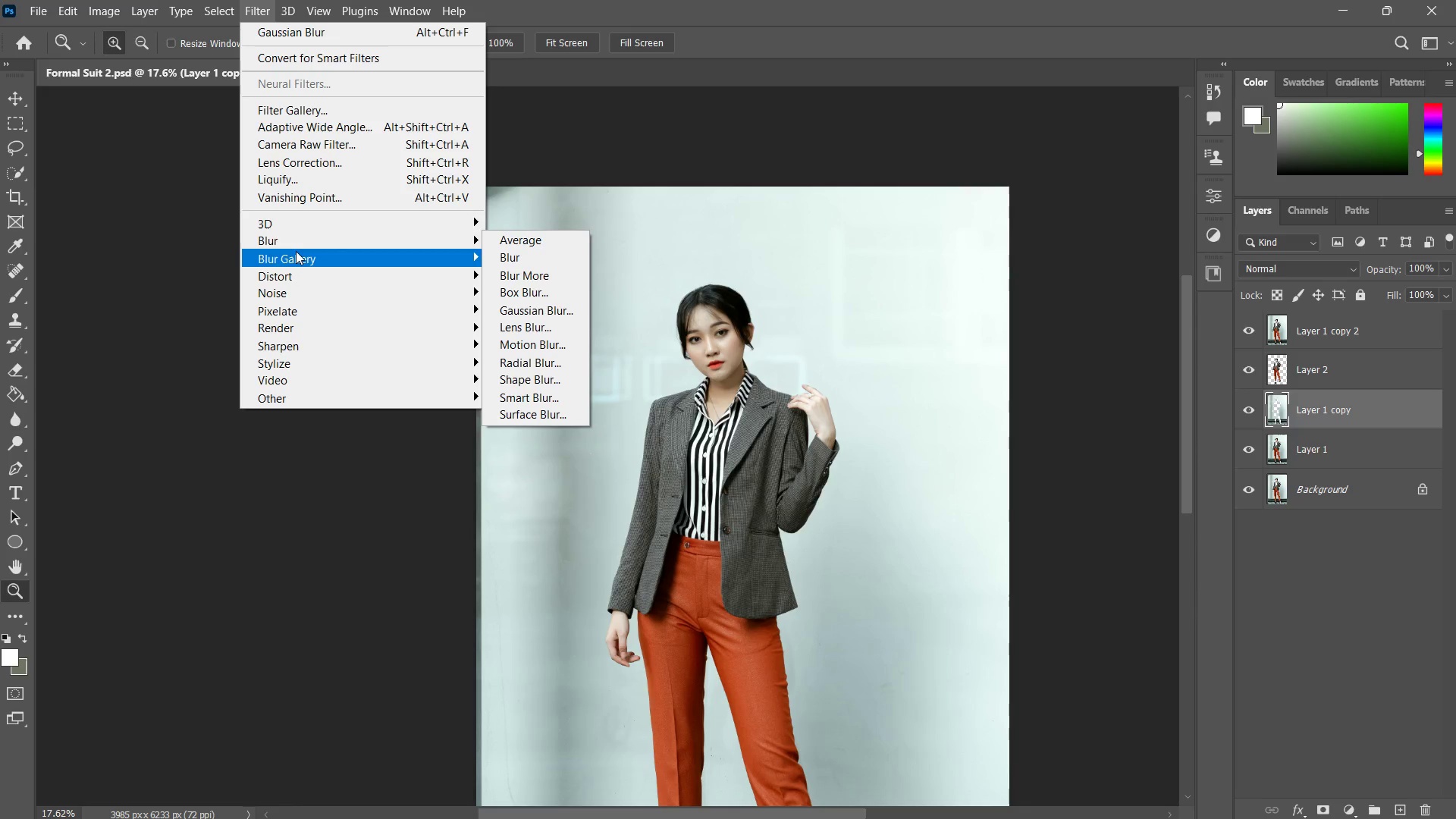 
left_click([295, 240])
 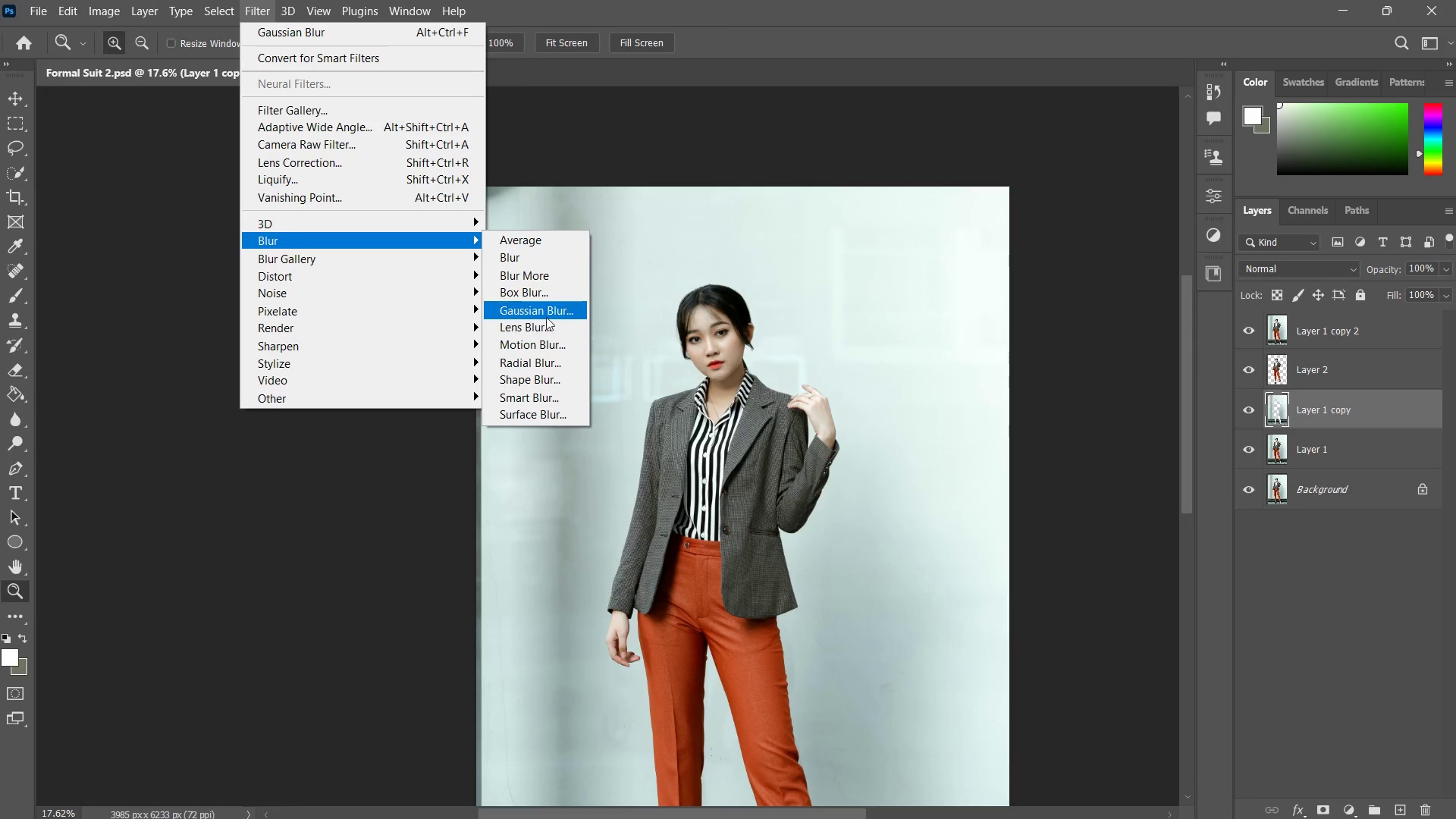 
left_click([543, 309])
 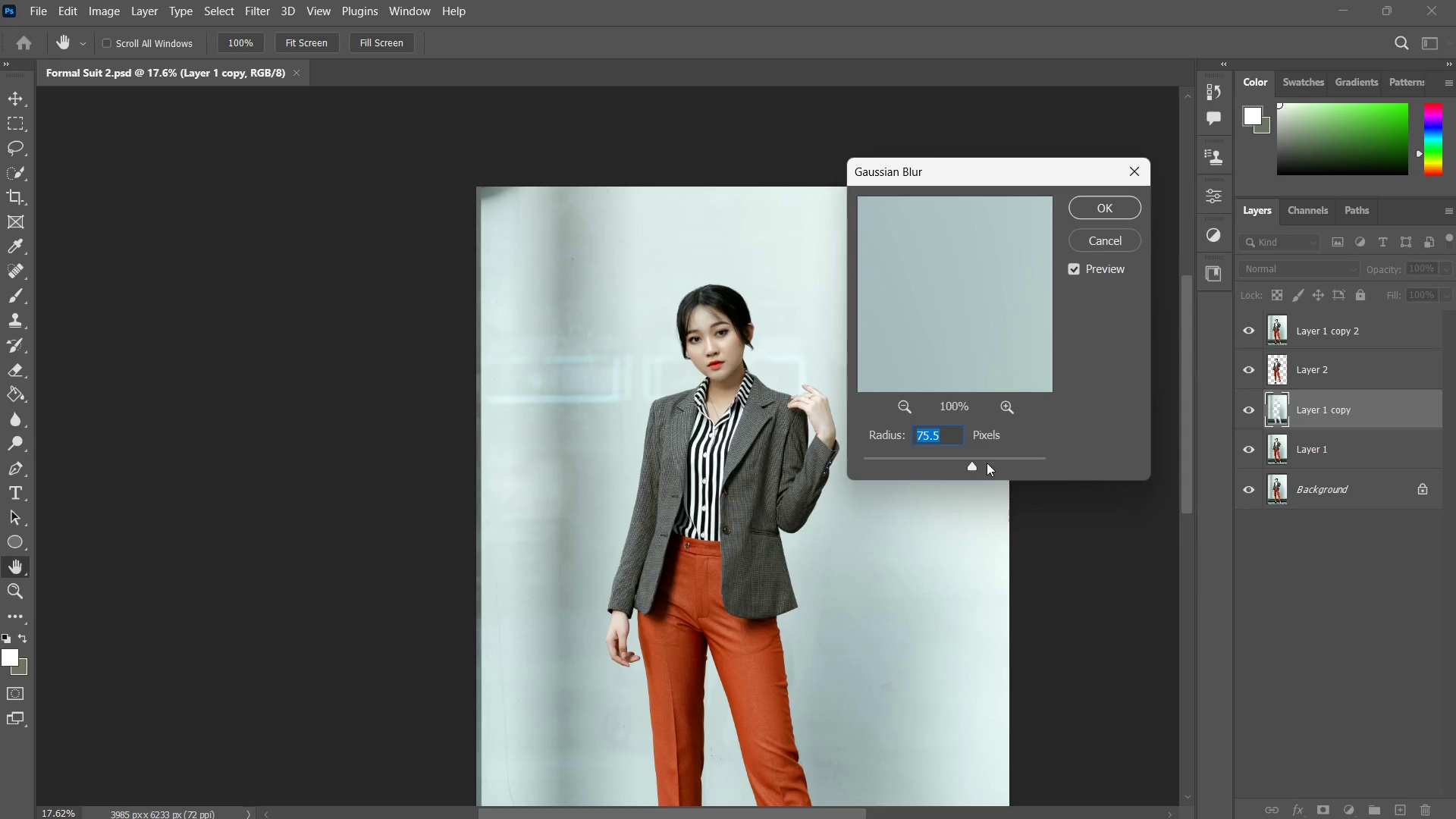 
left_click_drag(start_coordinate=[990, 460], to_coordinate=[1003, 459])
 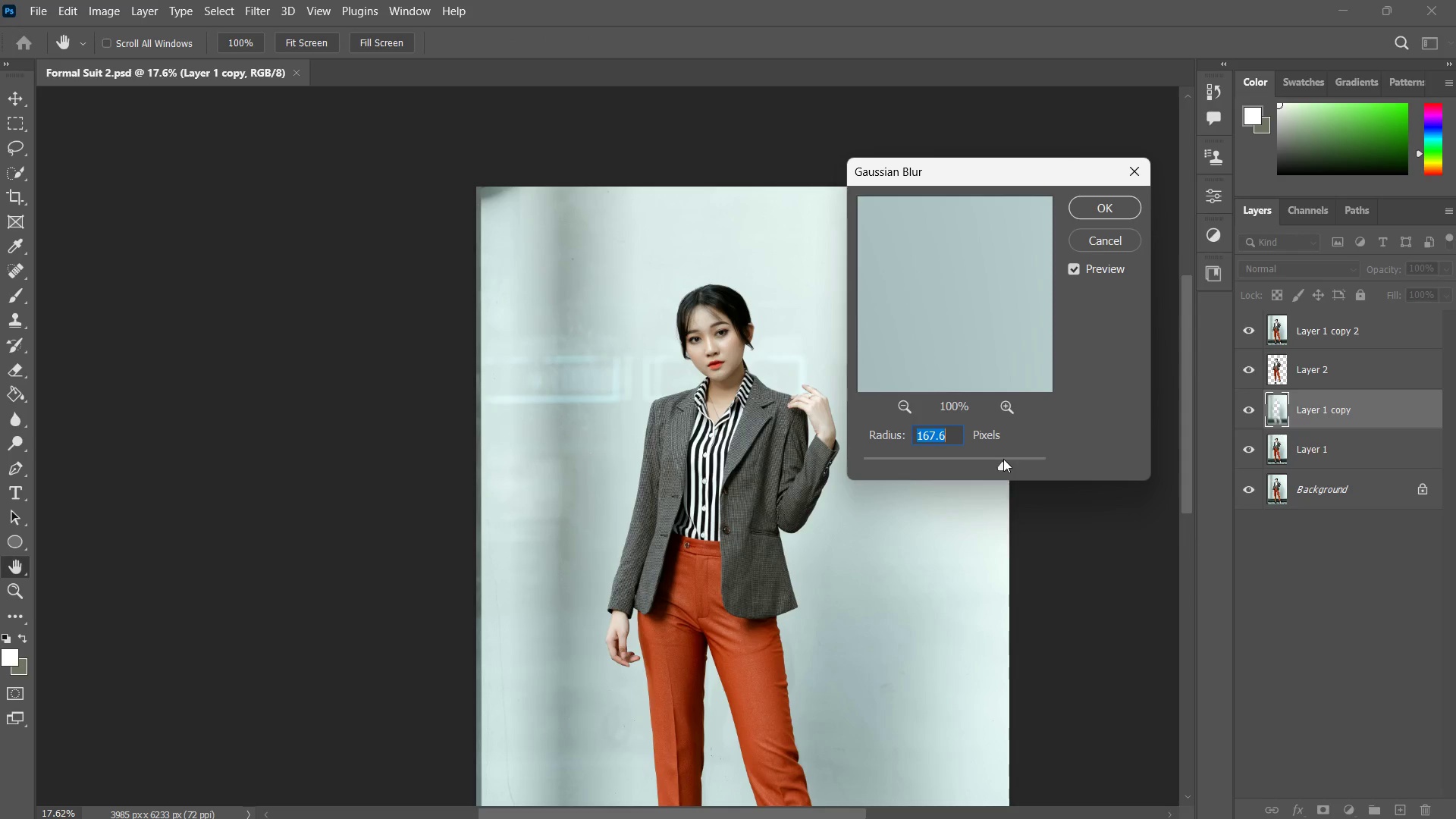 
left_click_drag(start_coordinate=[1003, 459], to_coordinate=[1008, 459])
 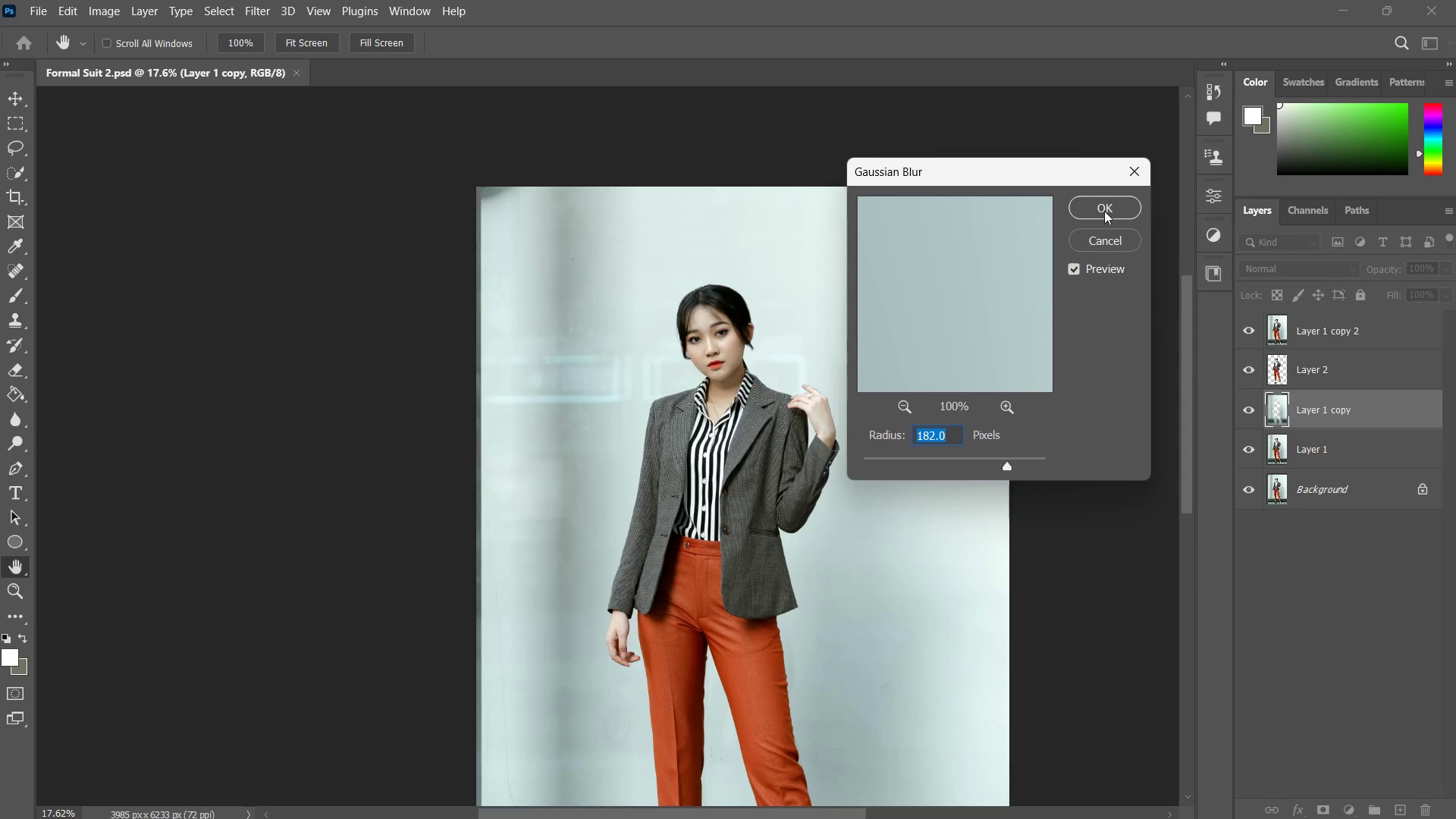 
left_click([1106, 209])
 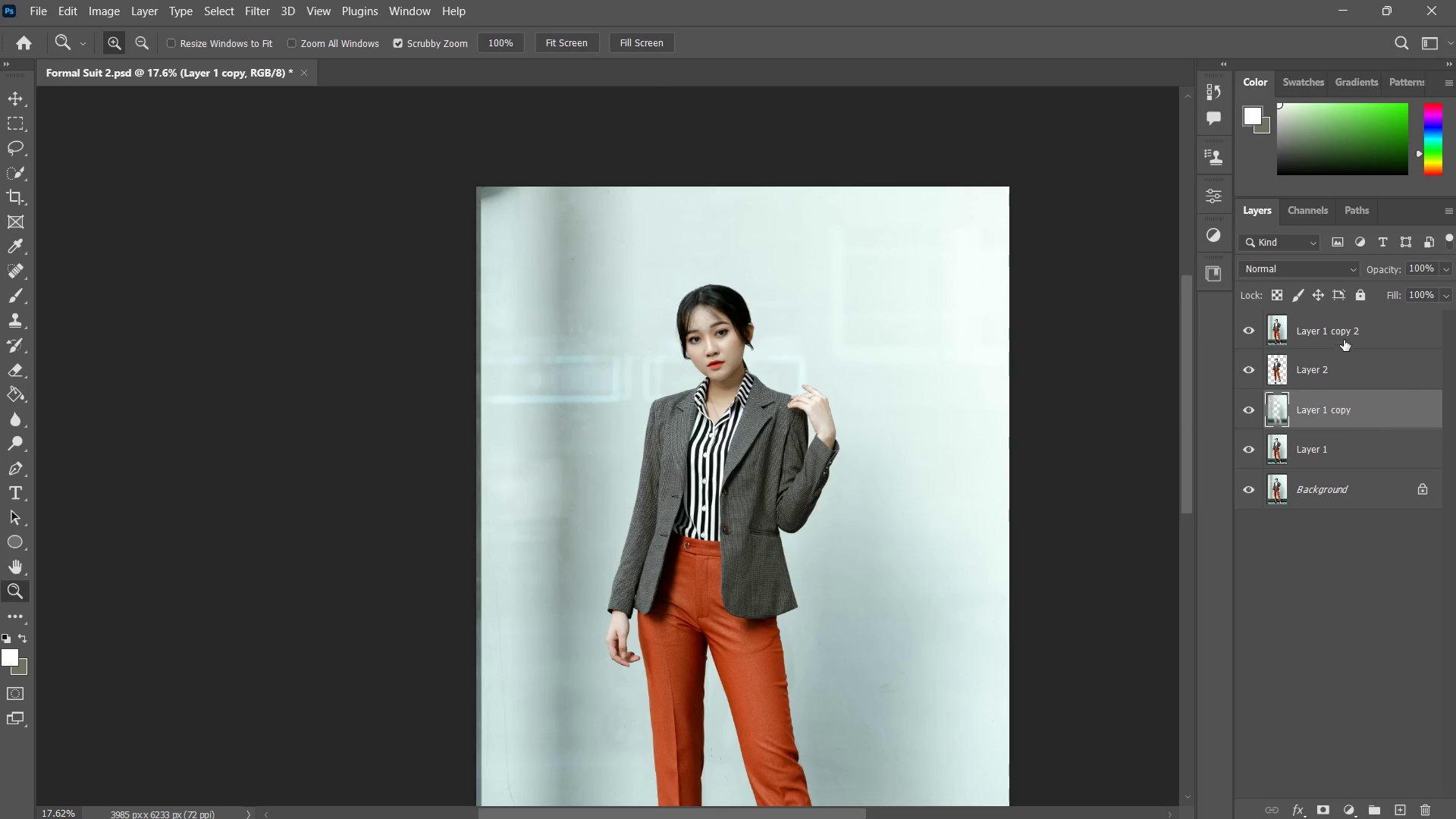 
left_click_drag(start_coordinate=[1341, 331], to_coordinate=[1428, 806])
 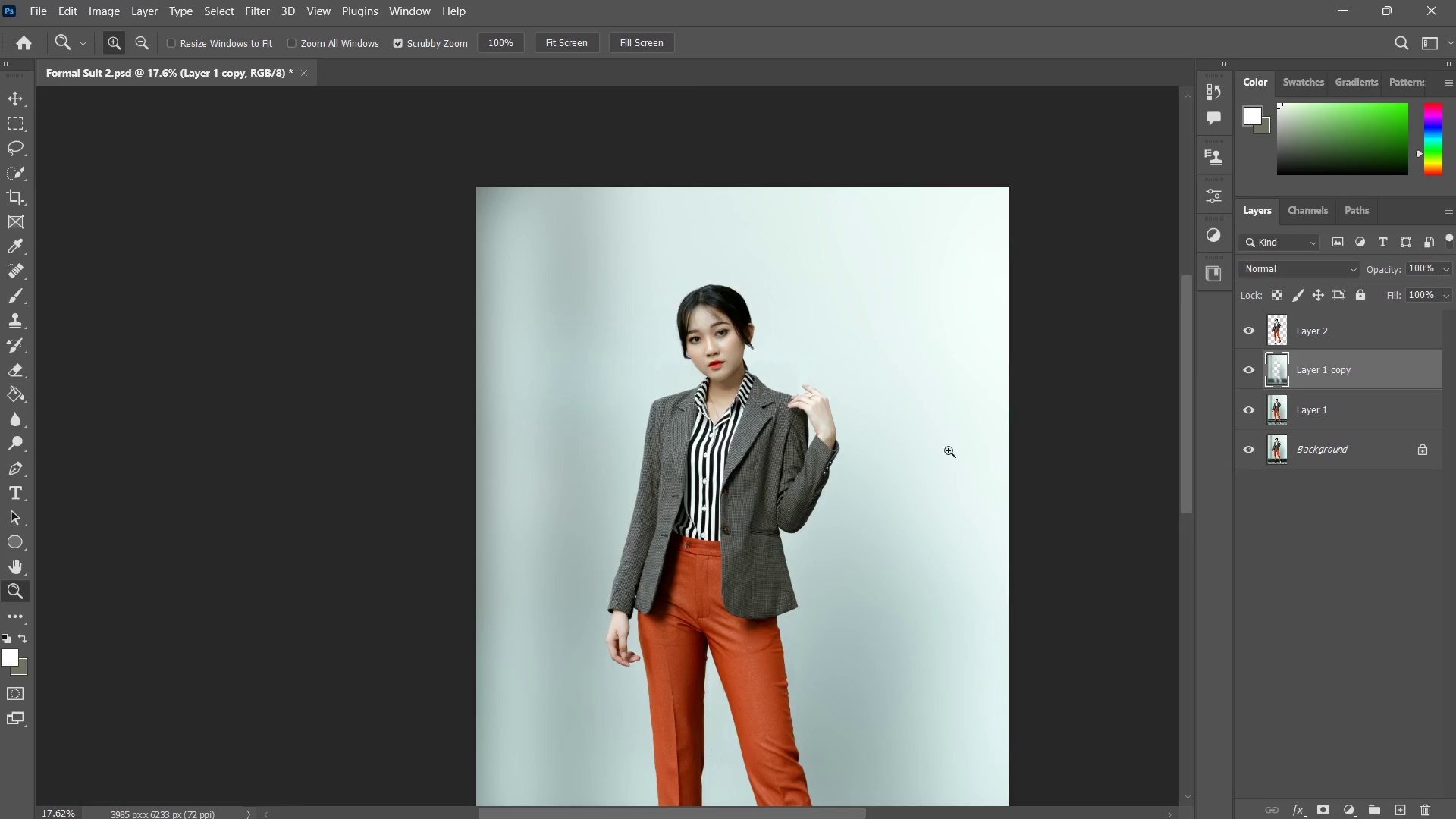 
left_click_drag(start_coordinate=[855, 457], to_coordinate=[827, 500])
 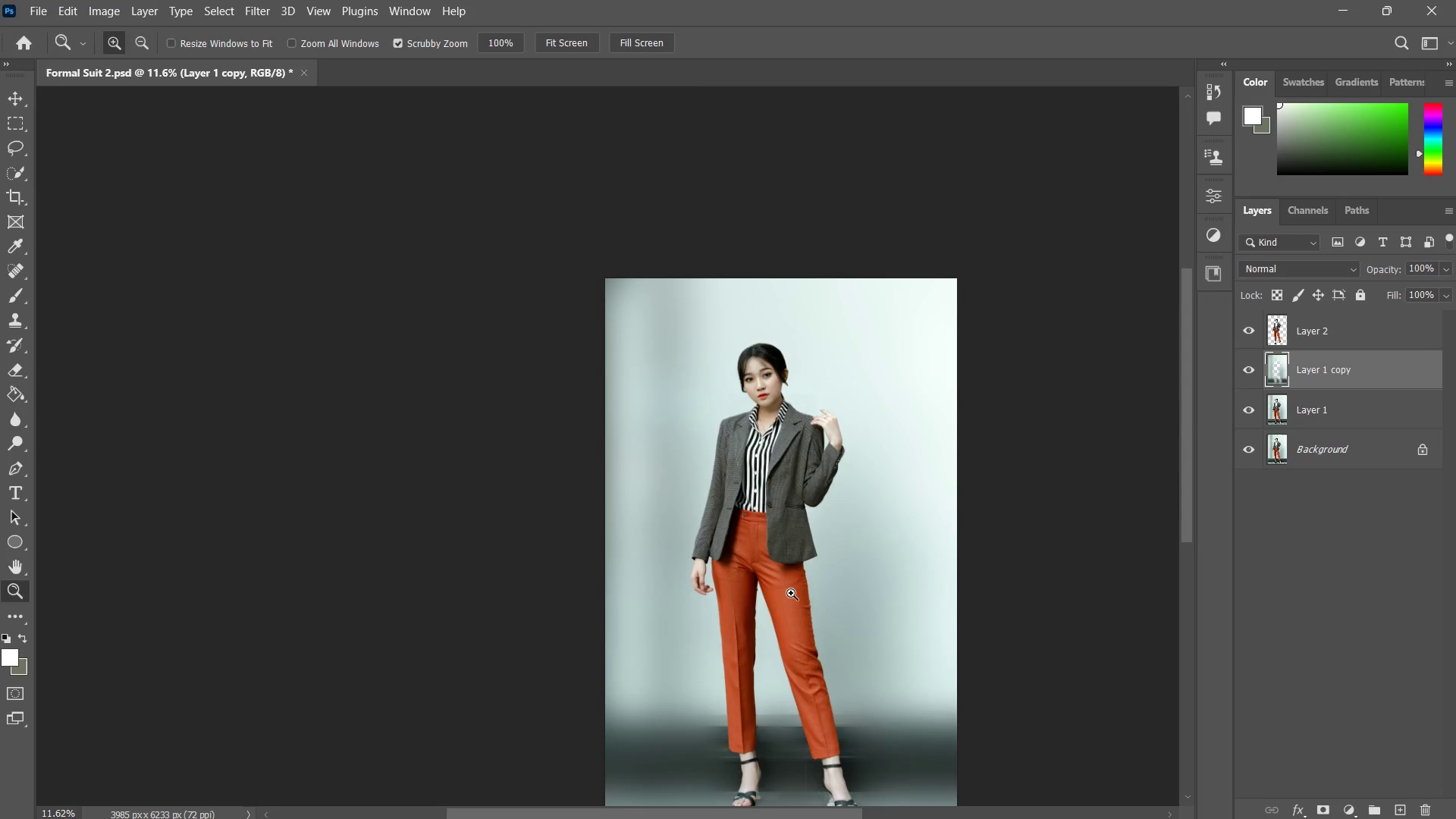 
left_click_drag(start_coordinate=[783, 594], to_coordinate=[808, 552])
 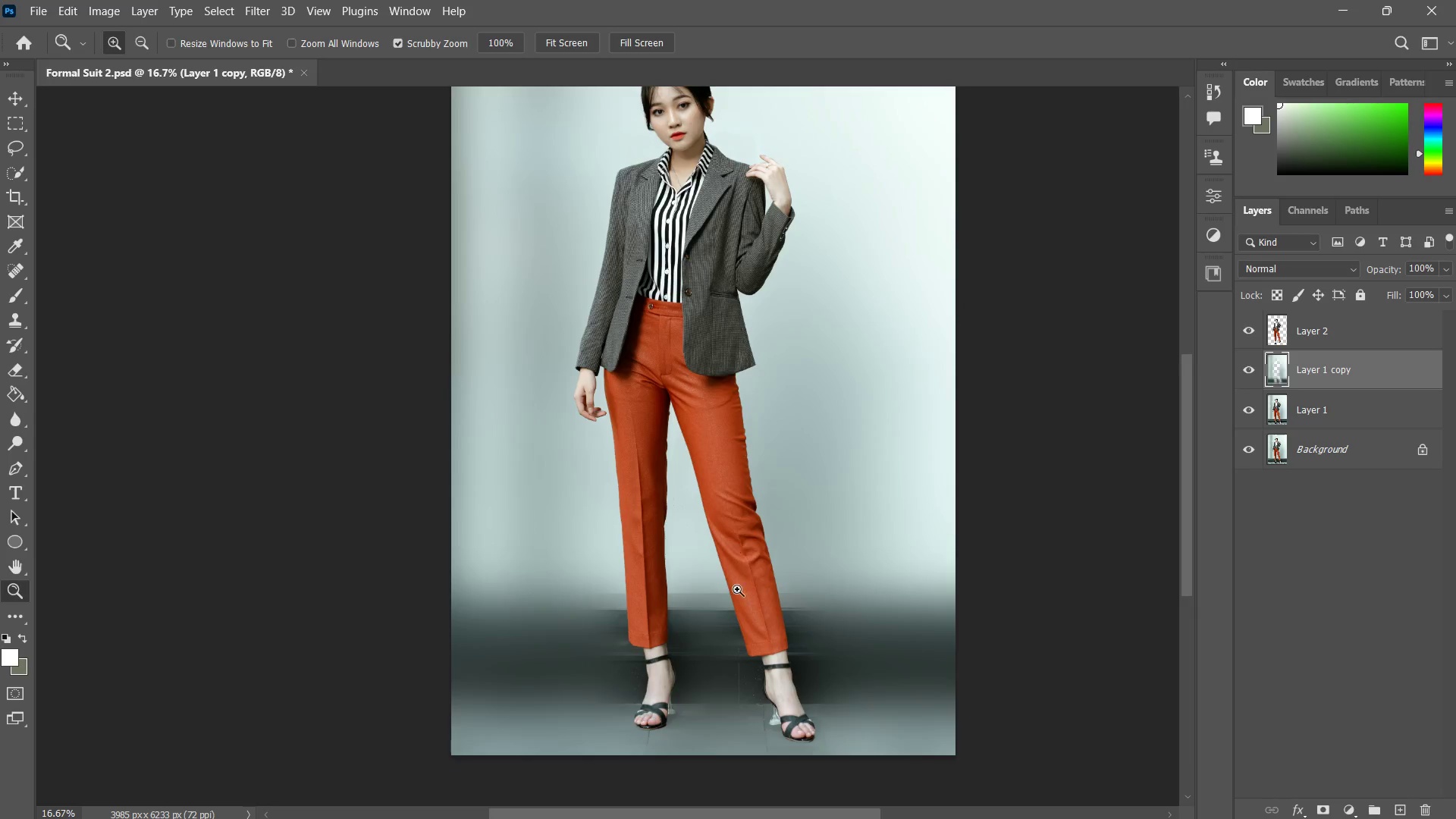 
hold_key(key=Space, duration=0.33)
 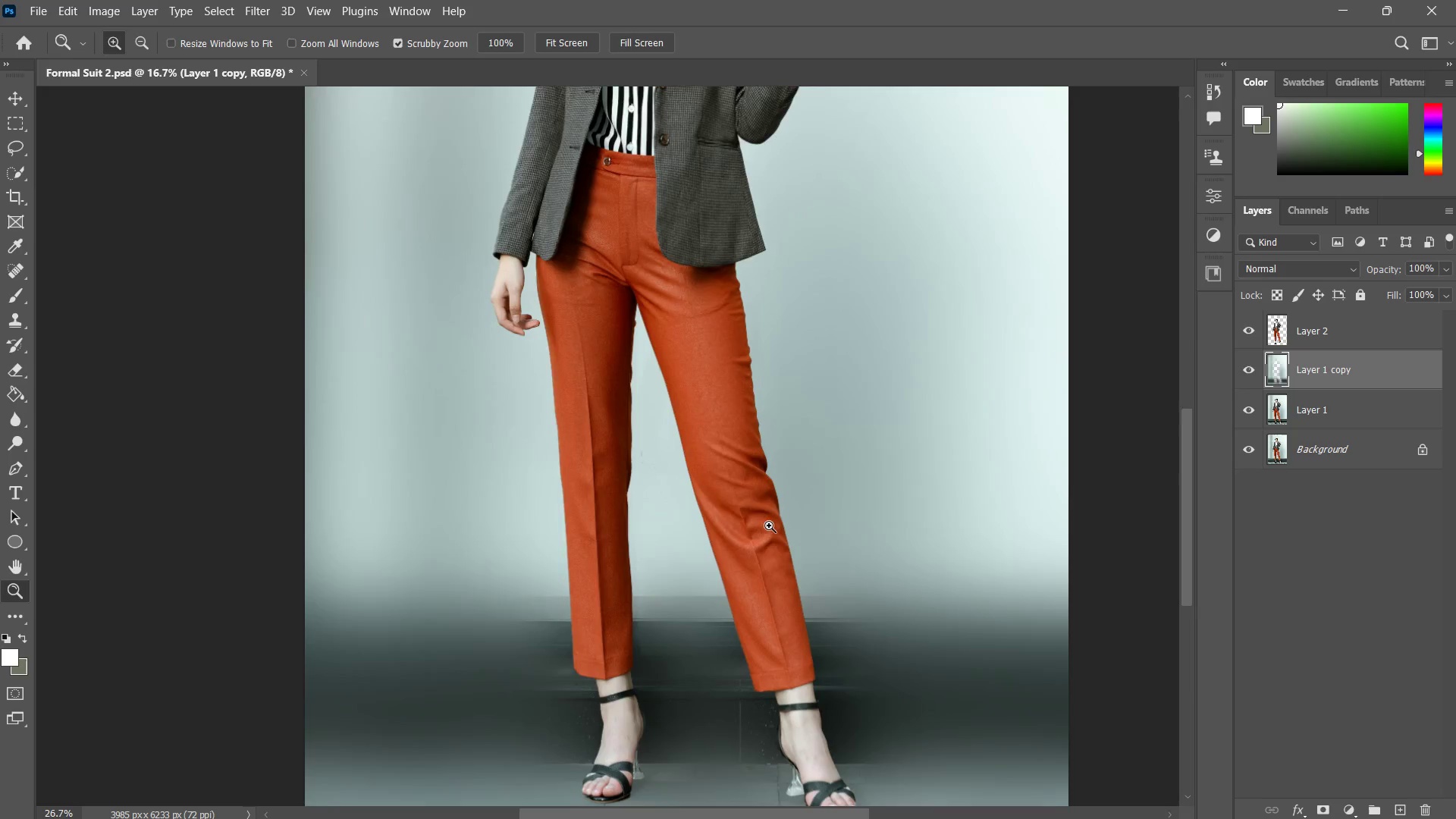 
left_click_drag(start_coordinate=[808, 553], to_coordinate=[756, 435])
 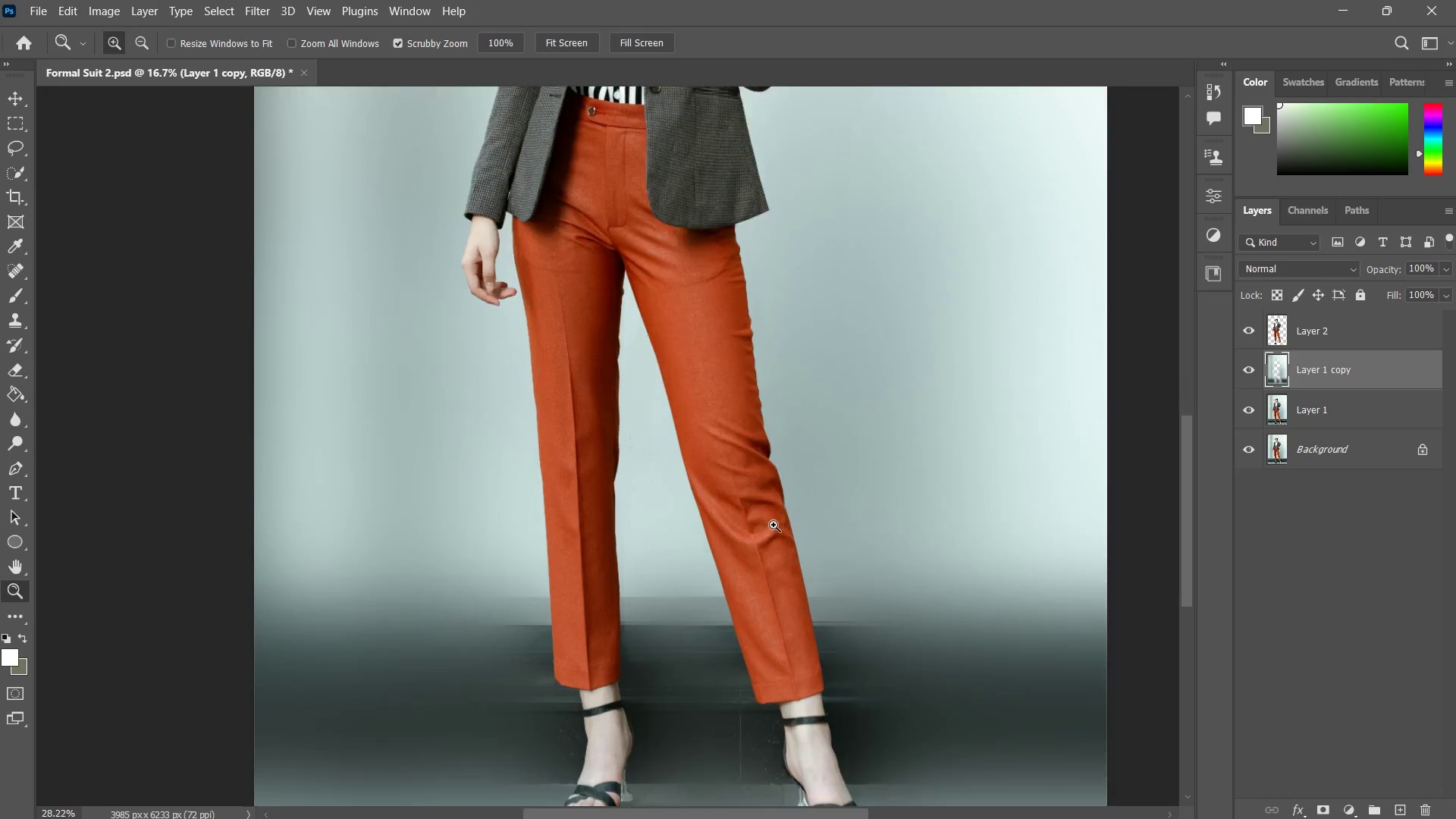 
key(Z)
 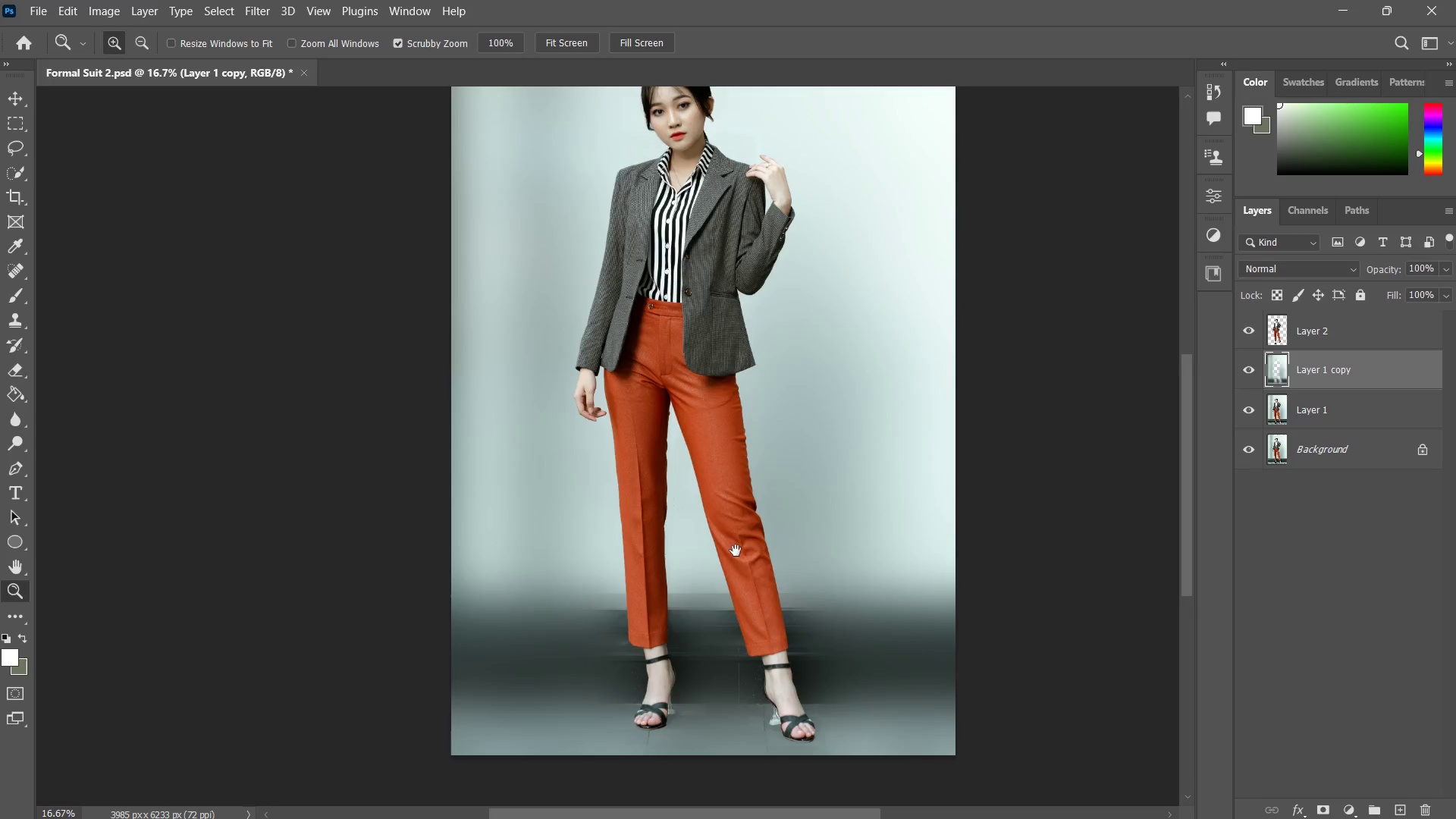 
left_click_drag(start_coordinate=[737, 588], to_coordinate=[763, 532])
 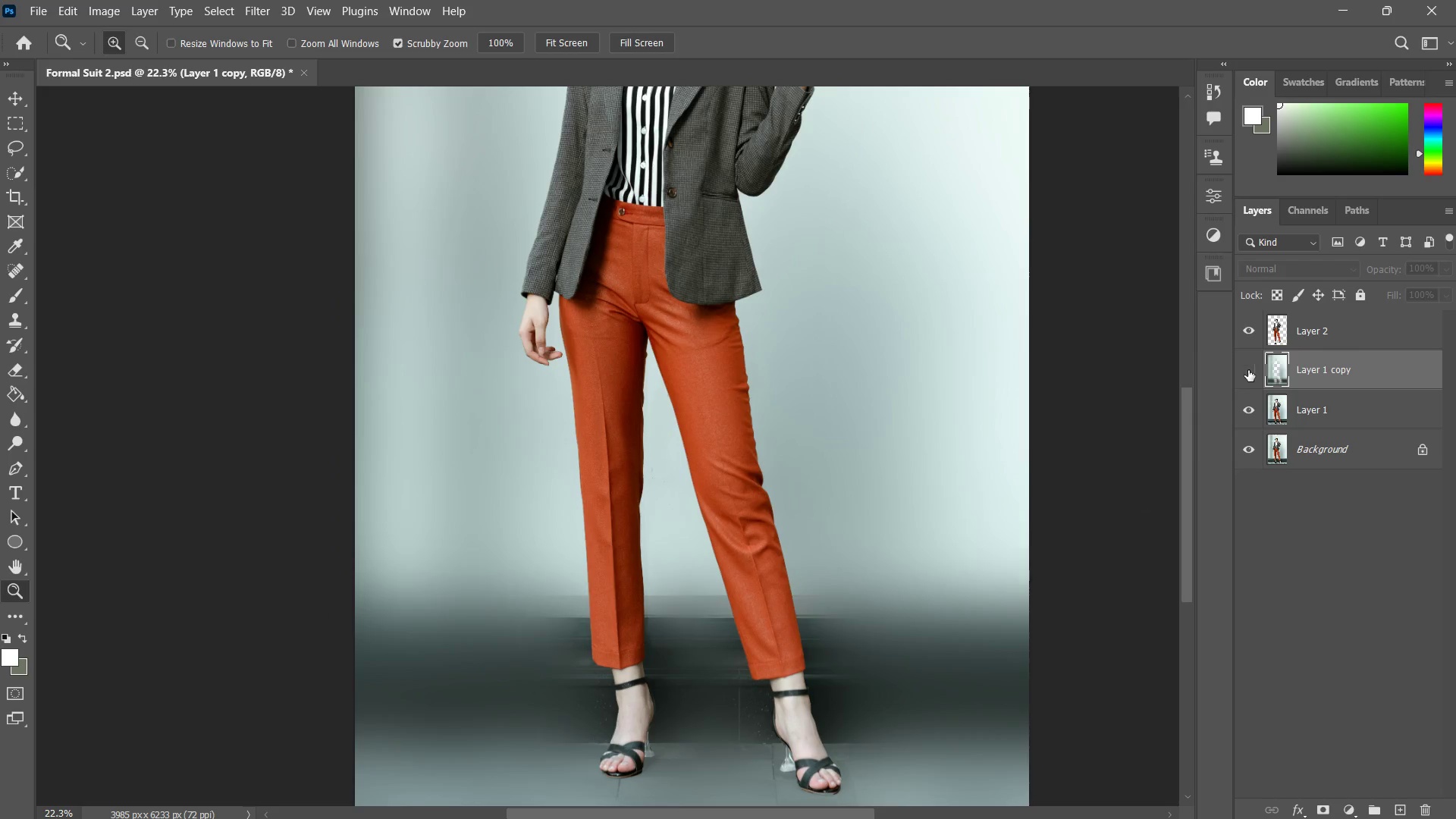 
left_click([1248, 370])
 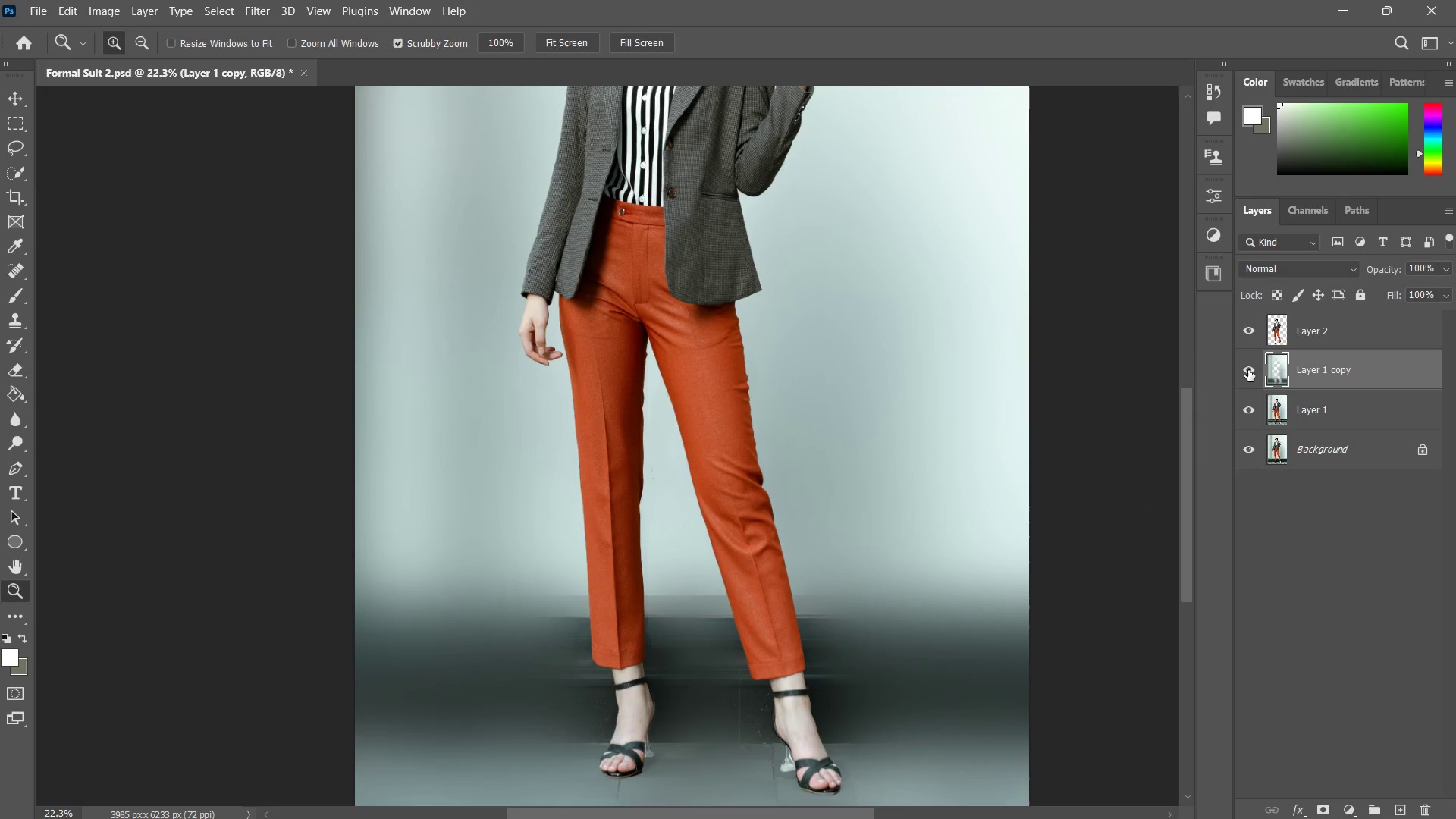 
left_click([1248, 370])
 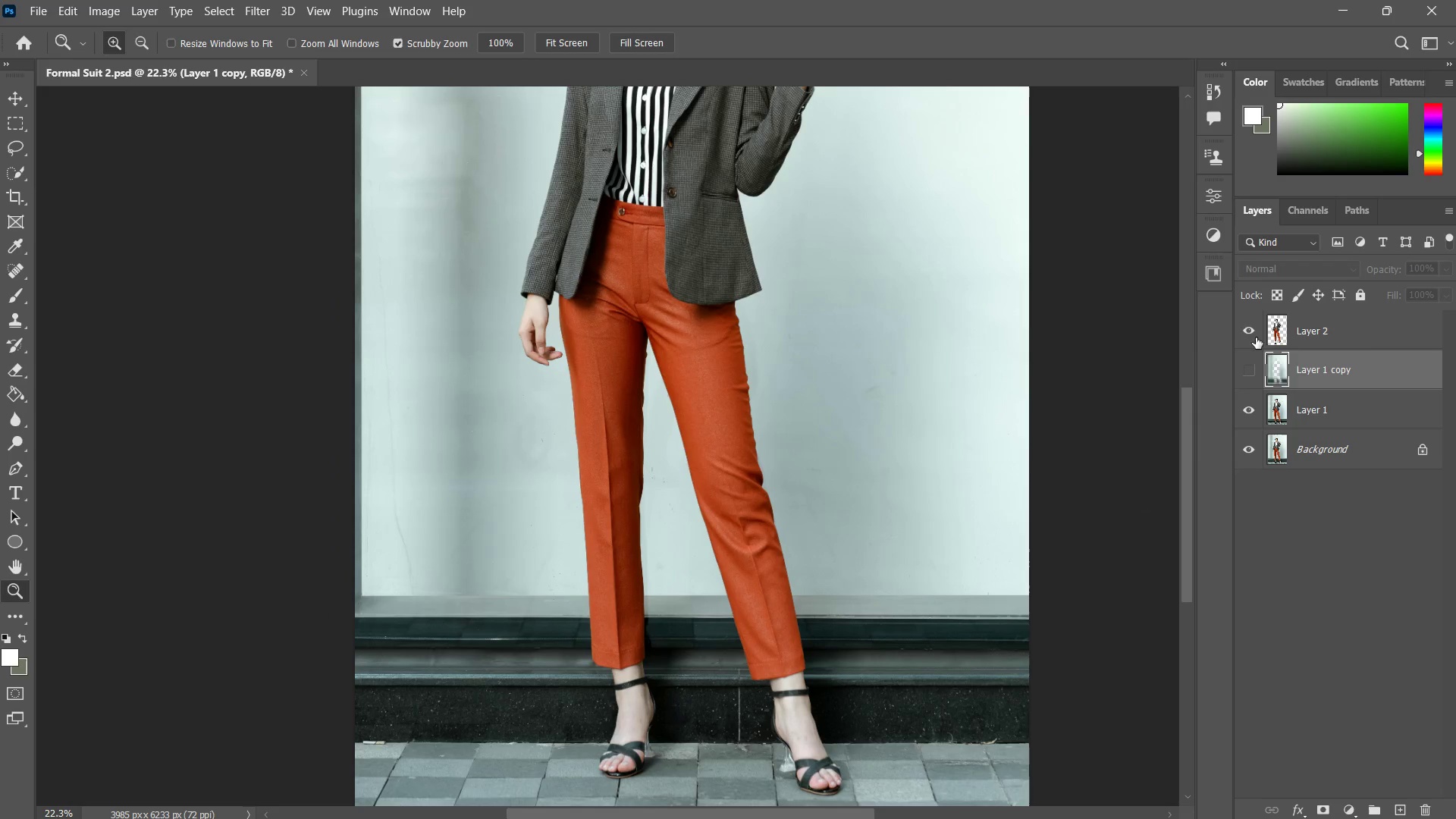 
left_click([1256, 334])
 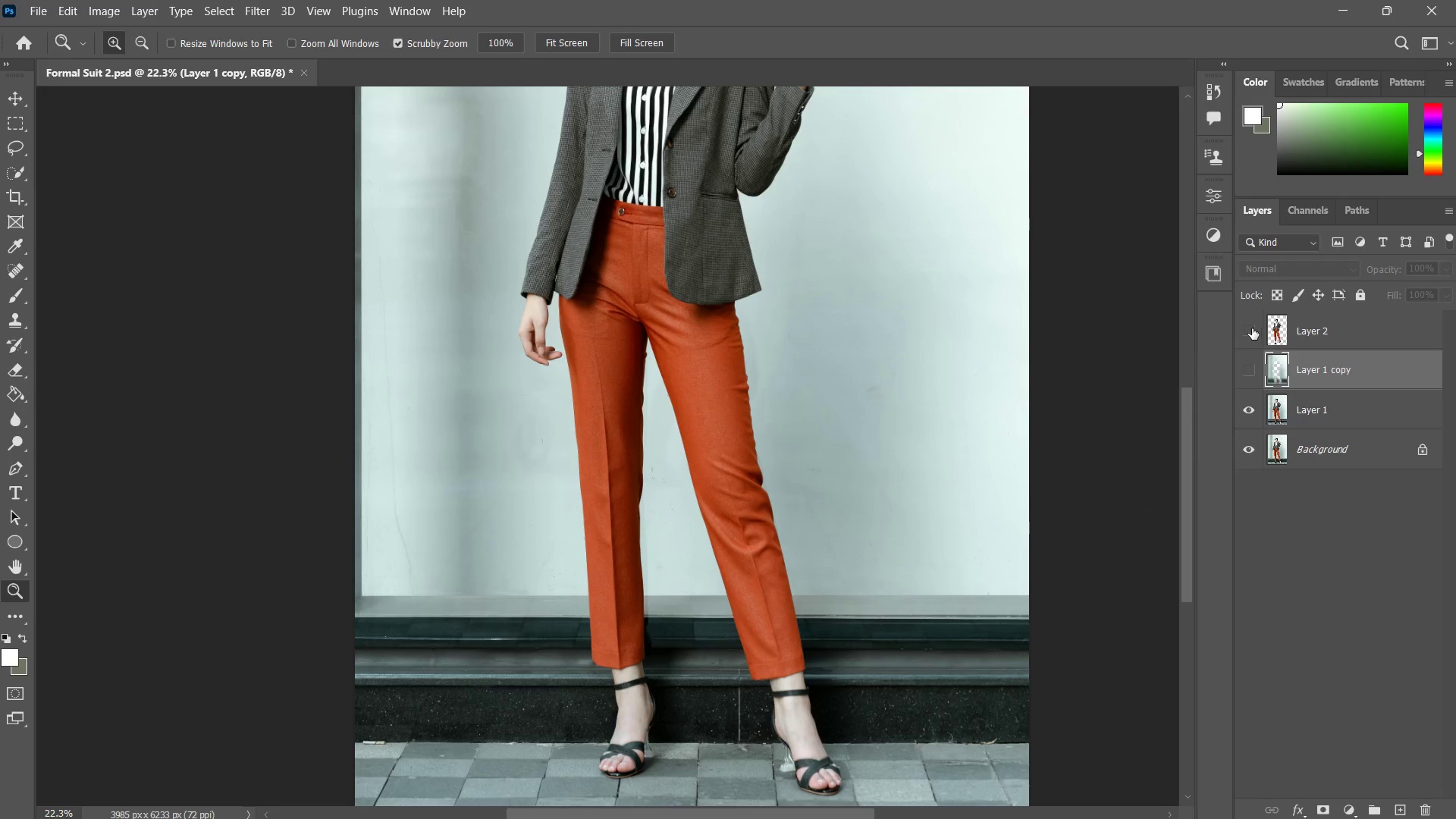 
left_click([1252, 328])
 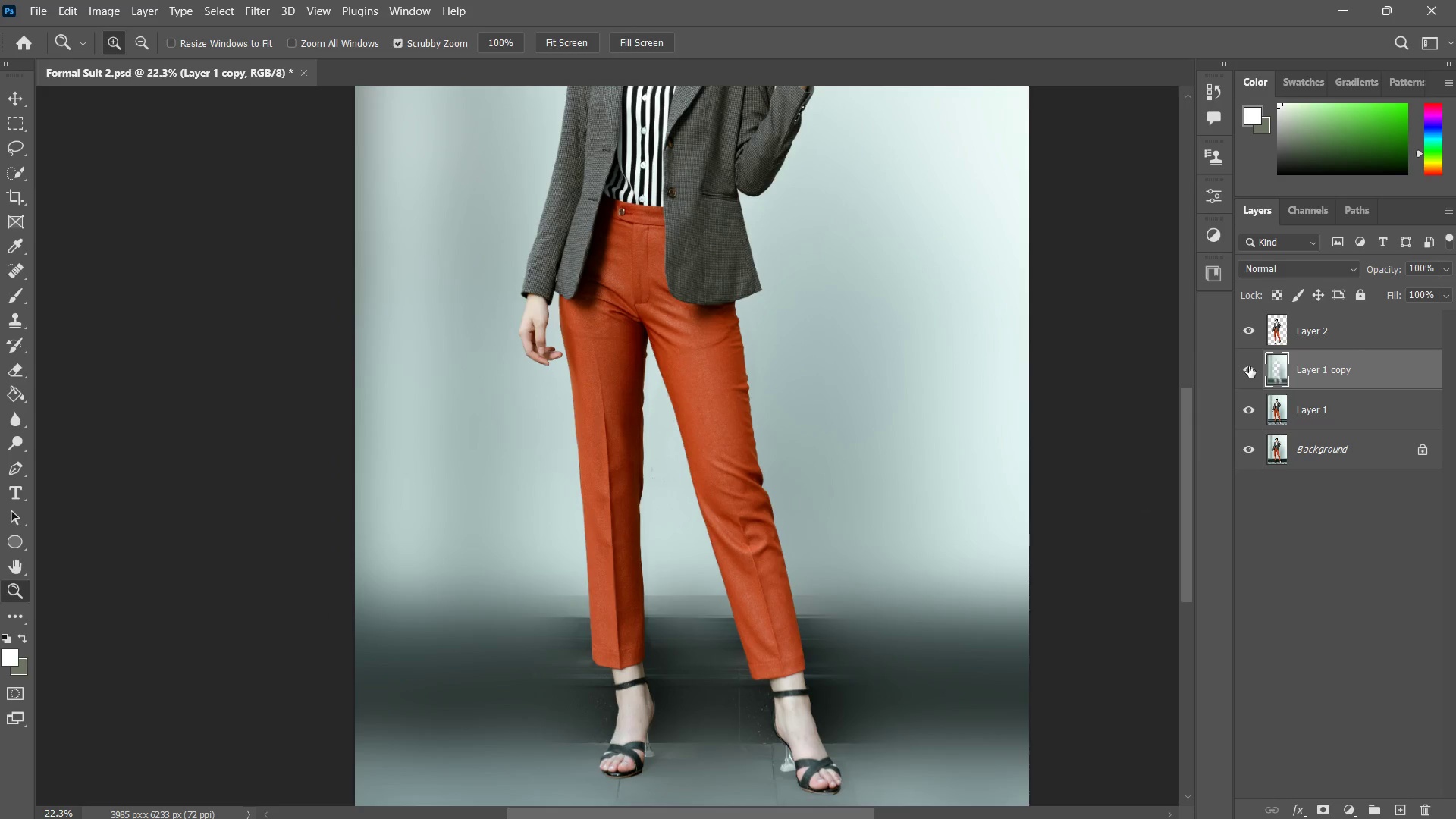 
left_click_drag(start_coordinate=[1304, 327], to_coordinate=[1305, 384])
 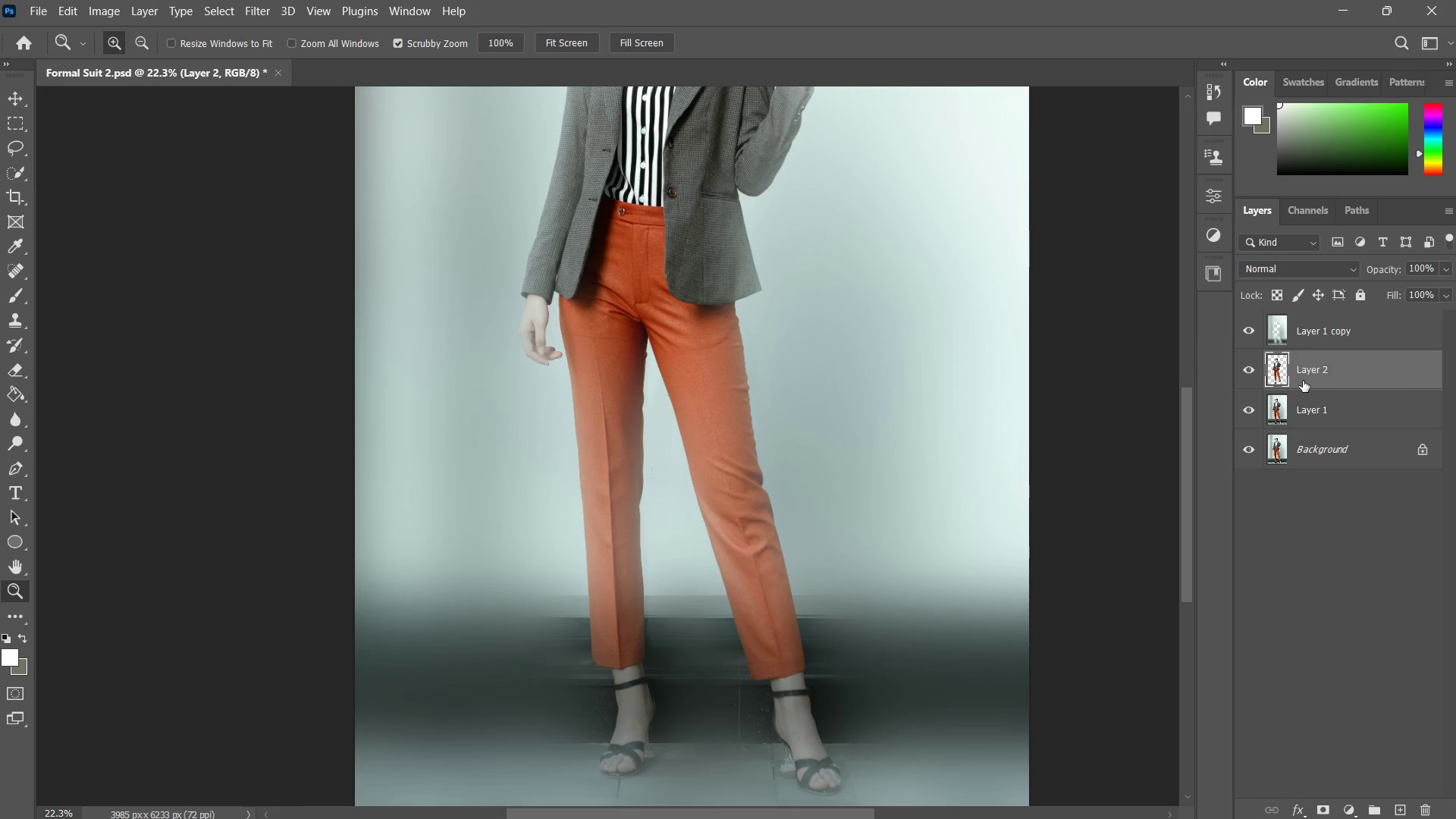 
left_click_drag(start_coordinate=[1303, 381], to_coordinate=[1307, 326])
 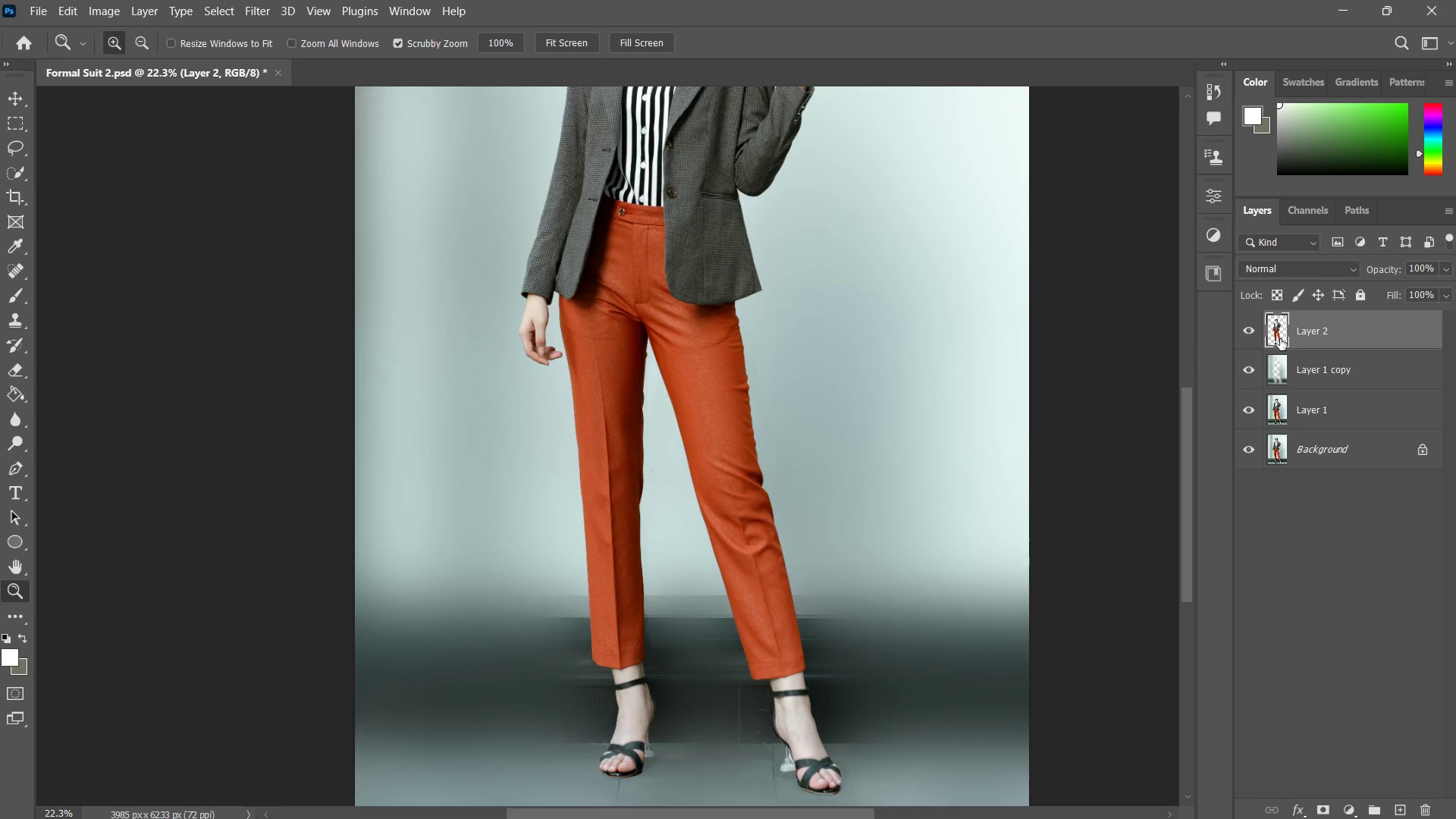 
key(Z)
 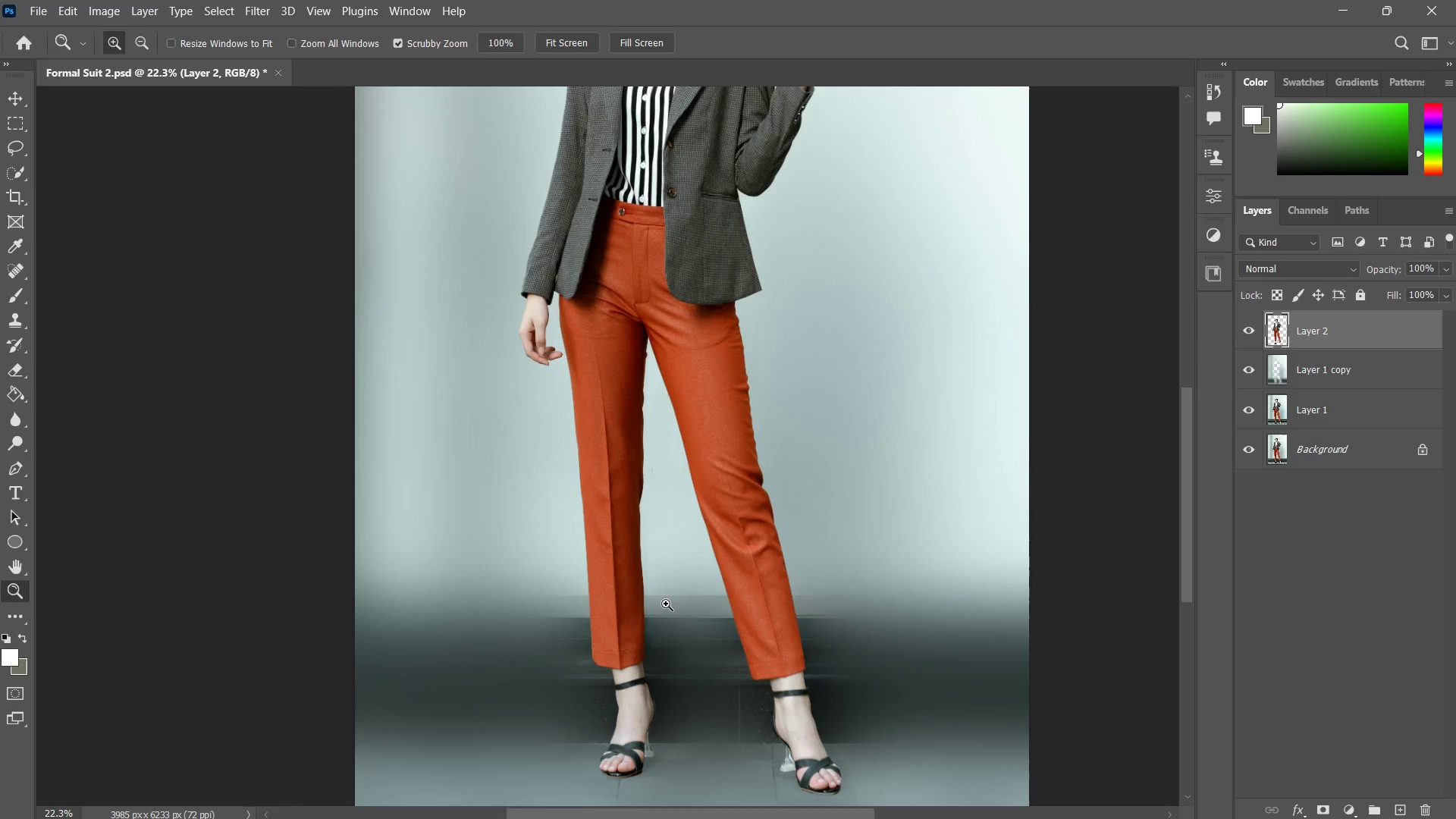 
hold_key(key=AltLeft, duration=1.0)
double_click([678, 570])
 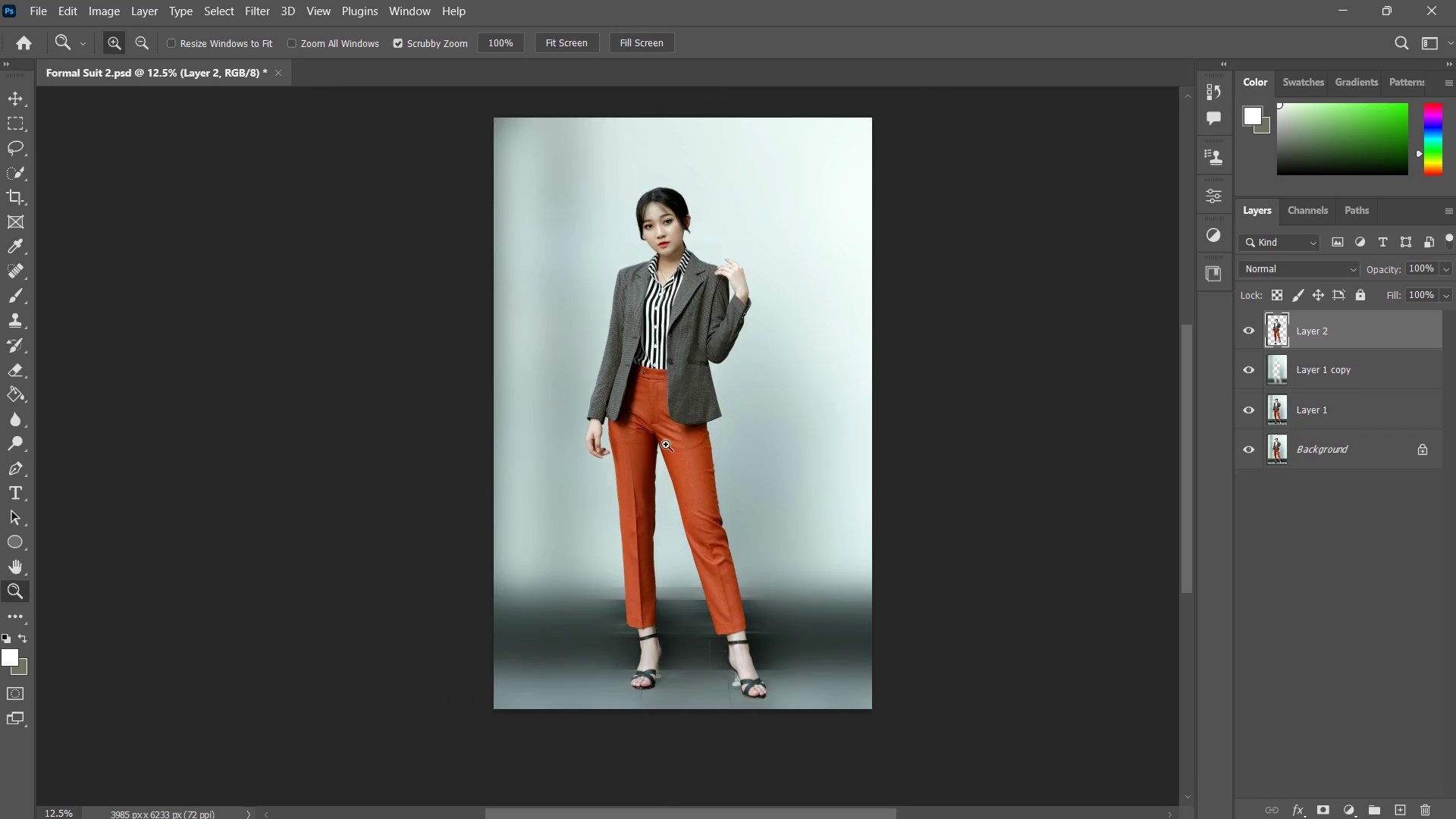 
left_click([648, 290])
 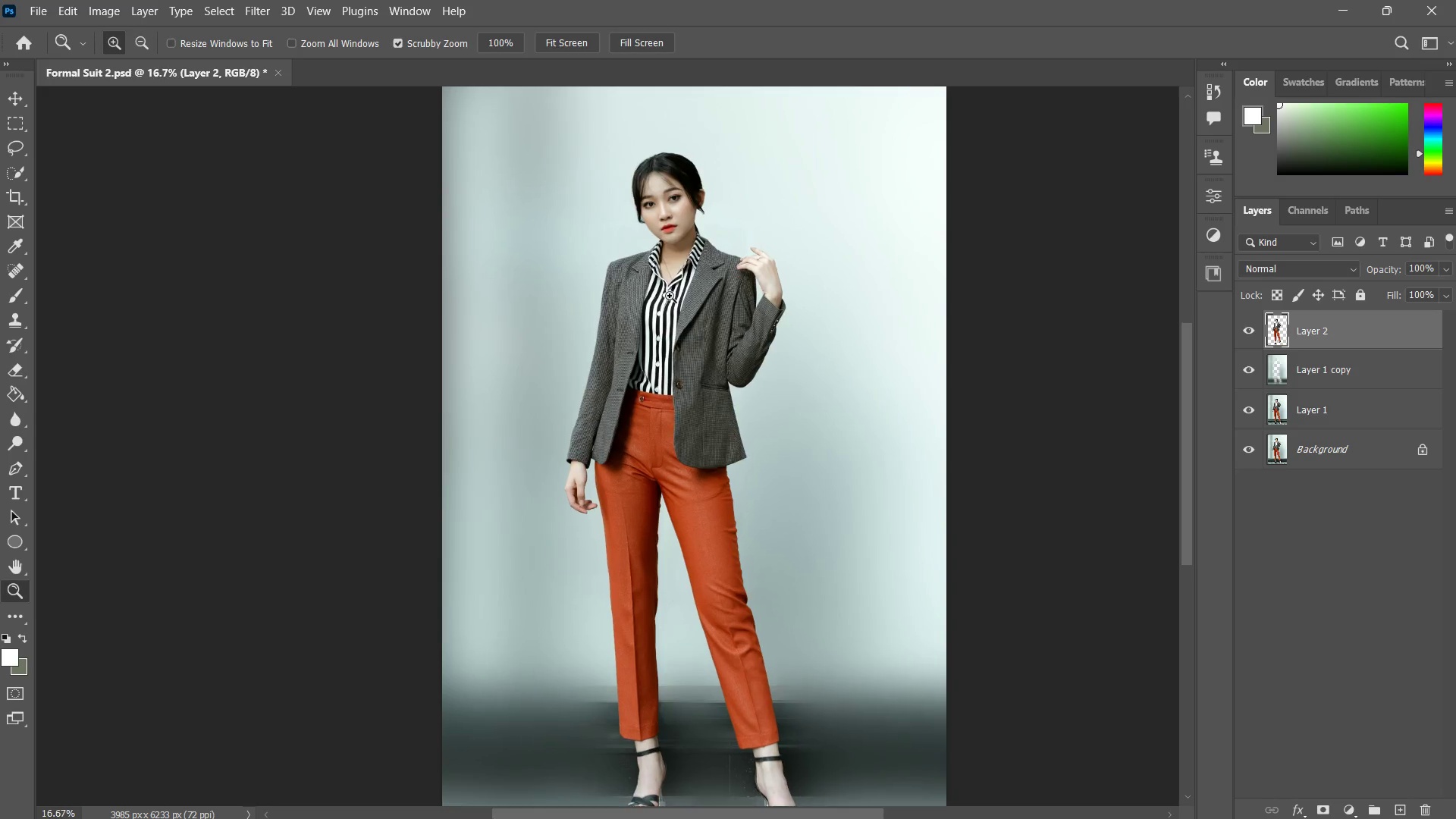 
key(Control+ControlLeft)
 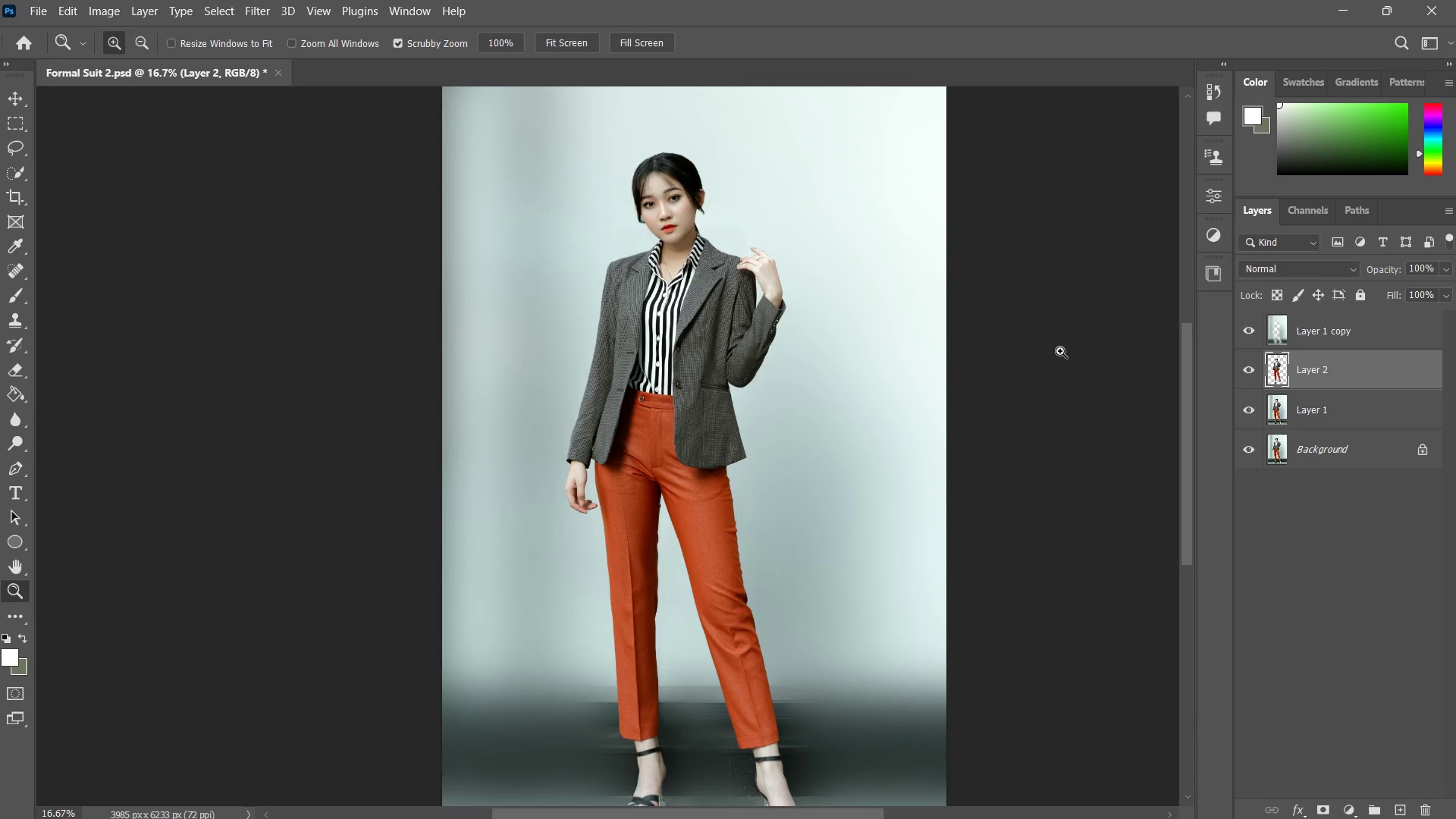 
key(Control+Z)
 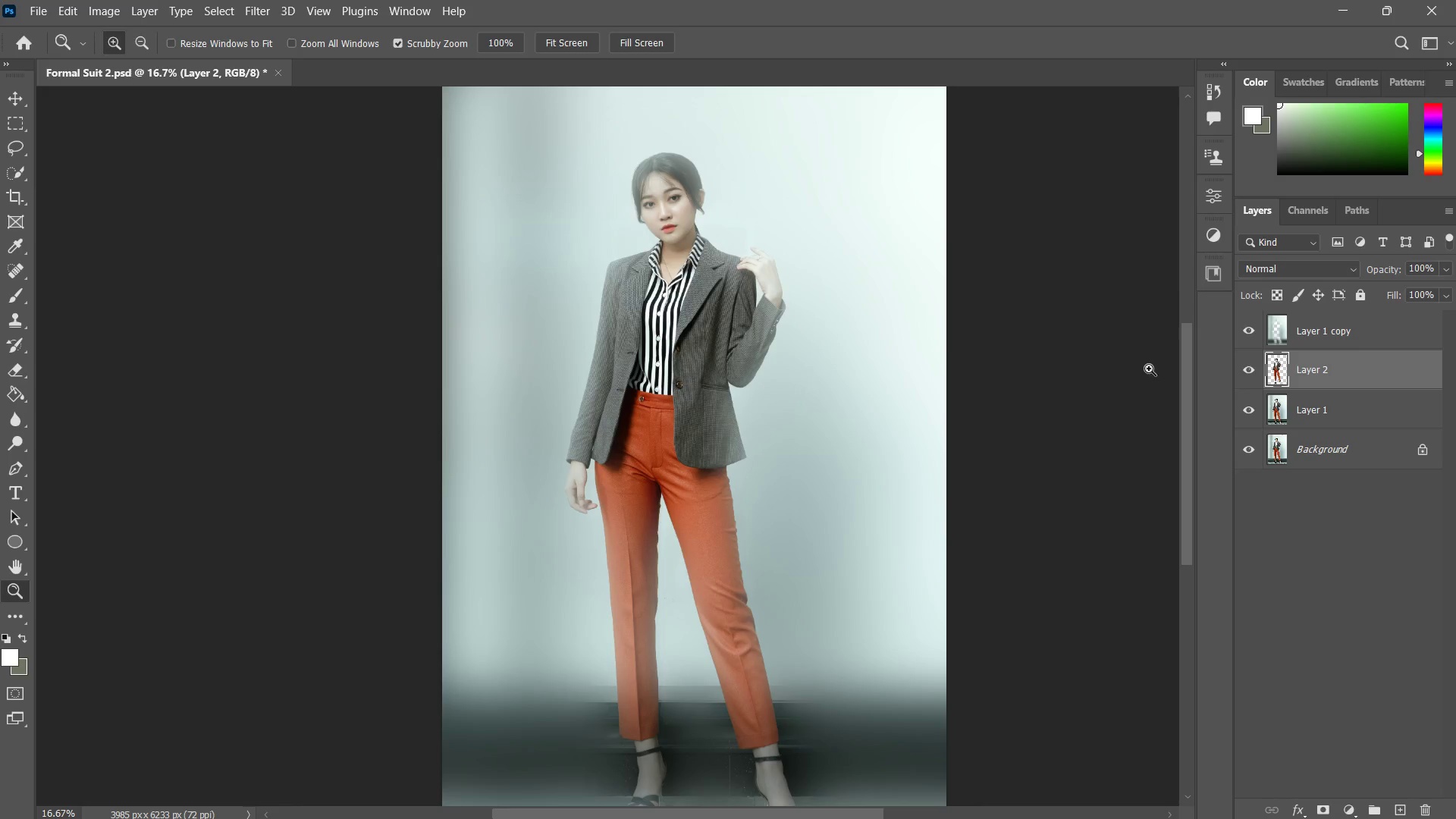 
key(Control+ControlLeft)
 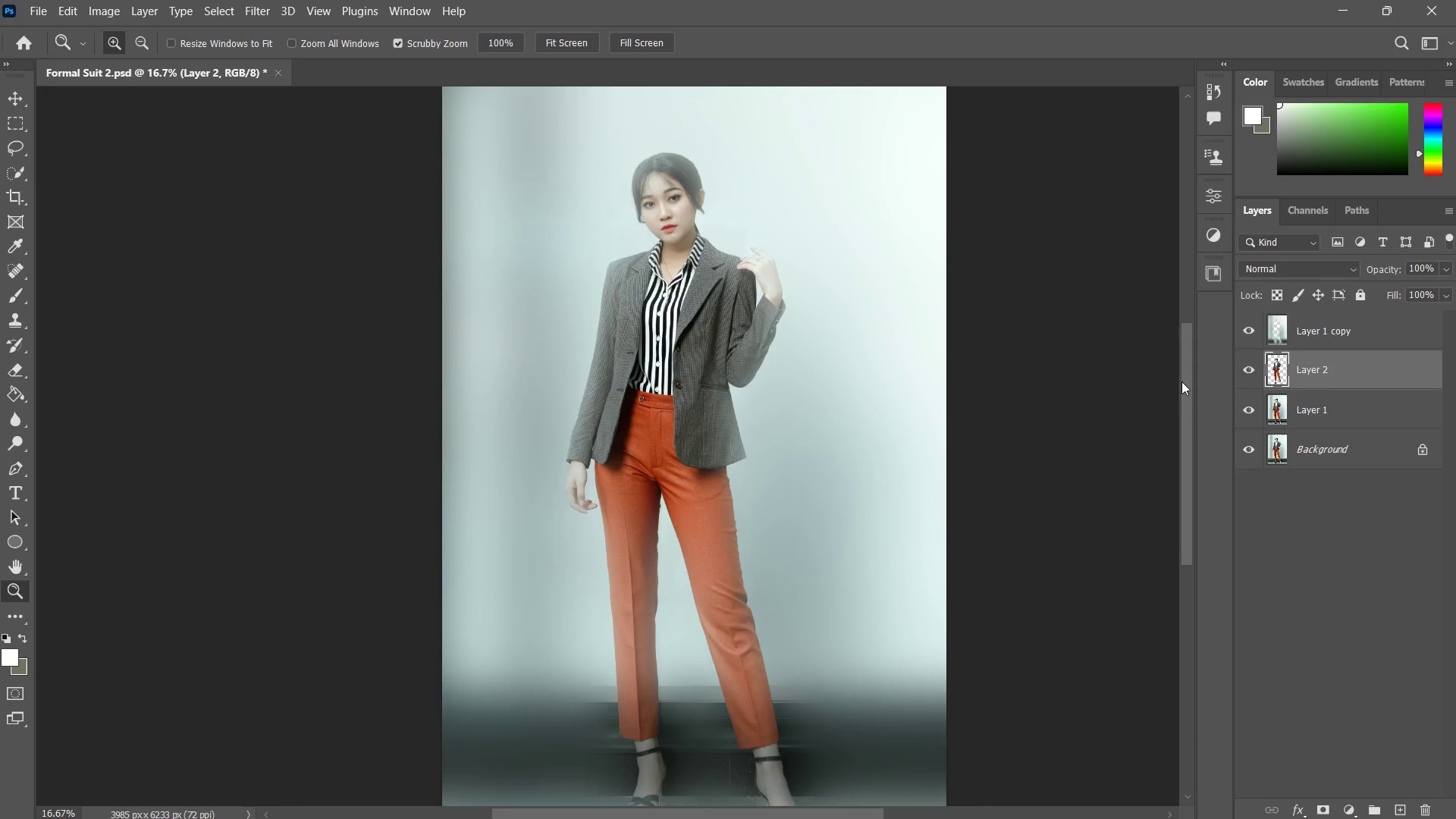 
key(Control+Z)
 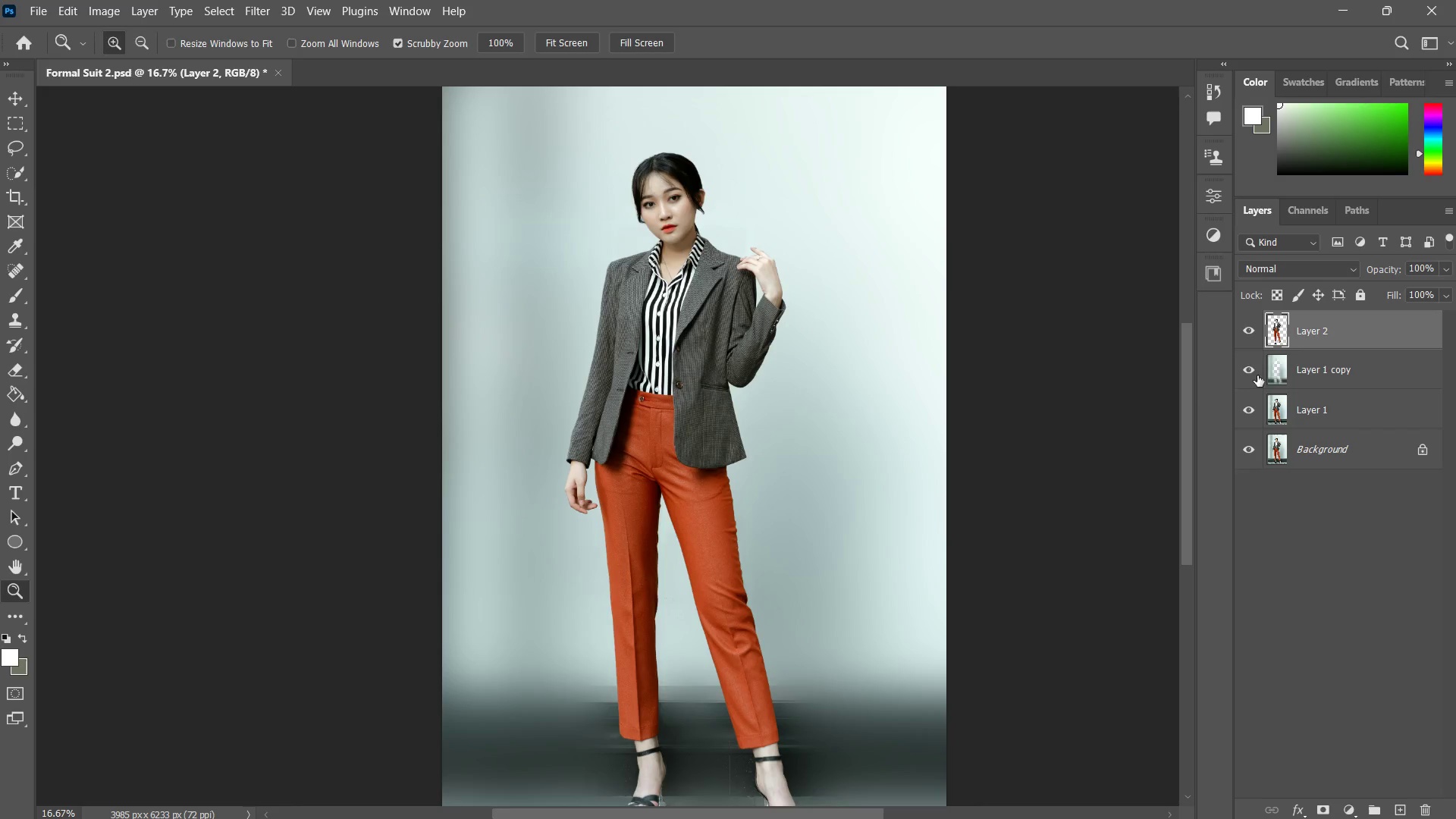 
key(Control+ControlLeft)
 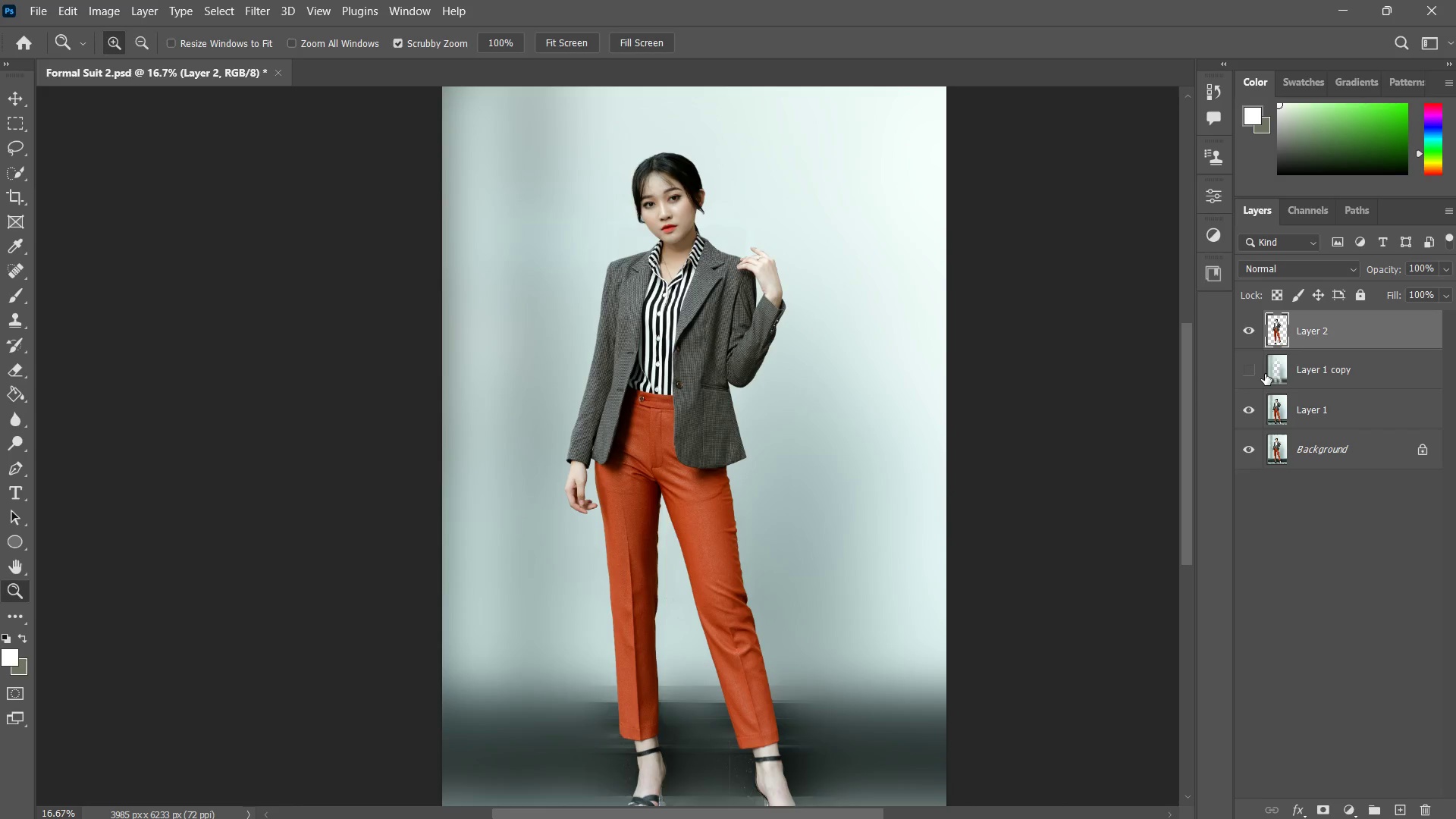 
key(Control+Z)
 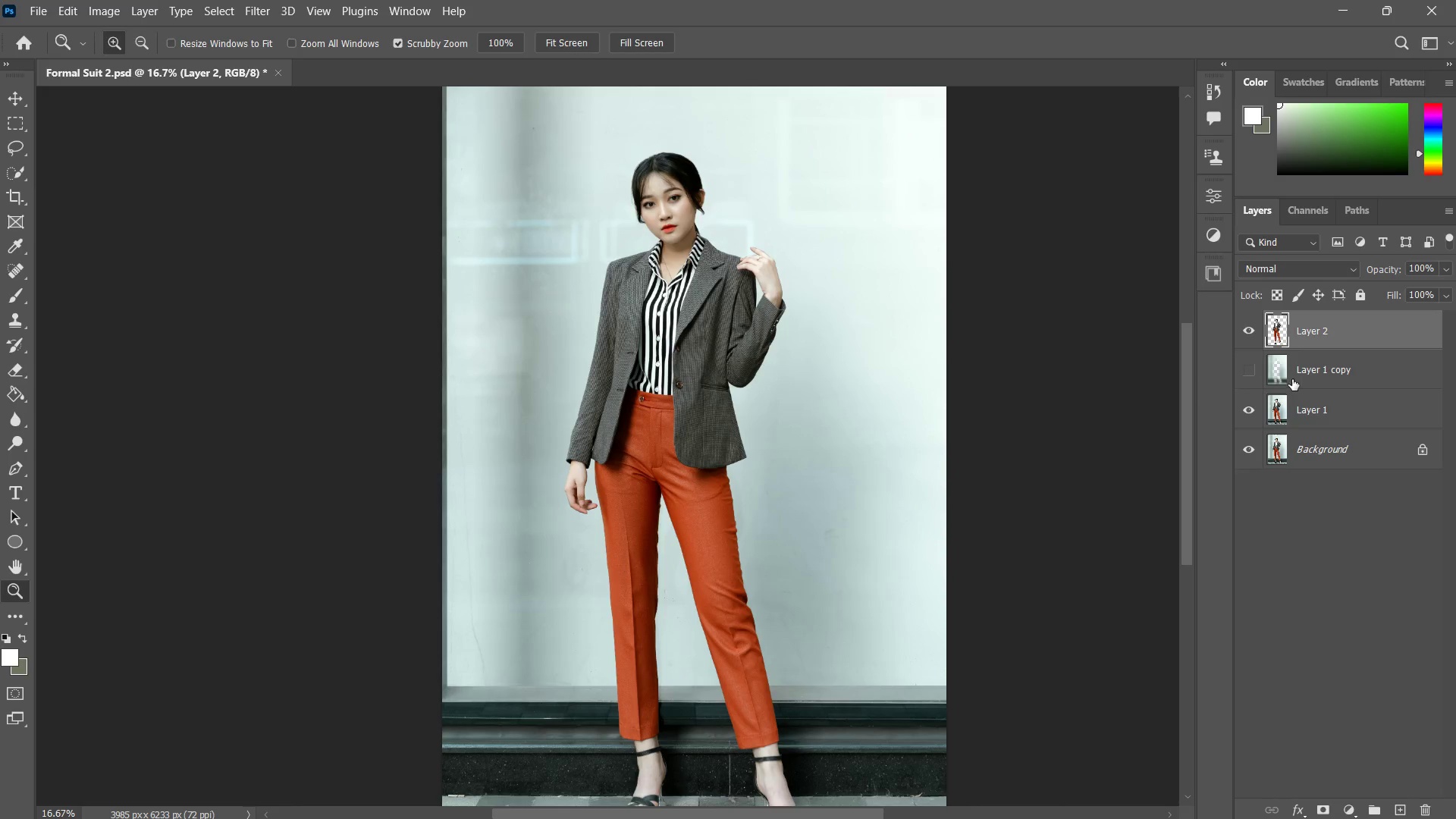 
left_click([1248, 369])
 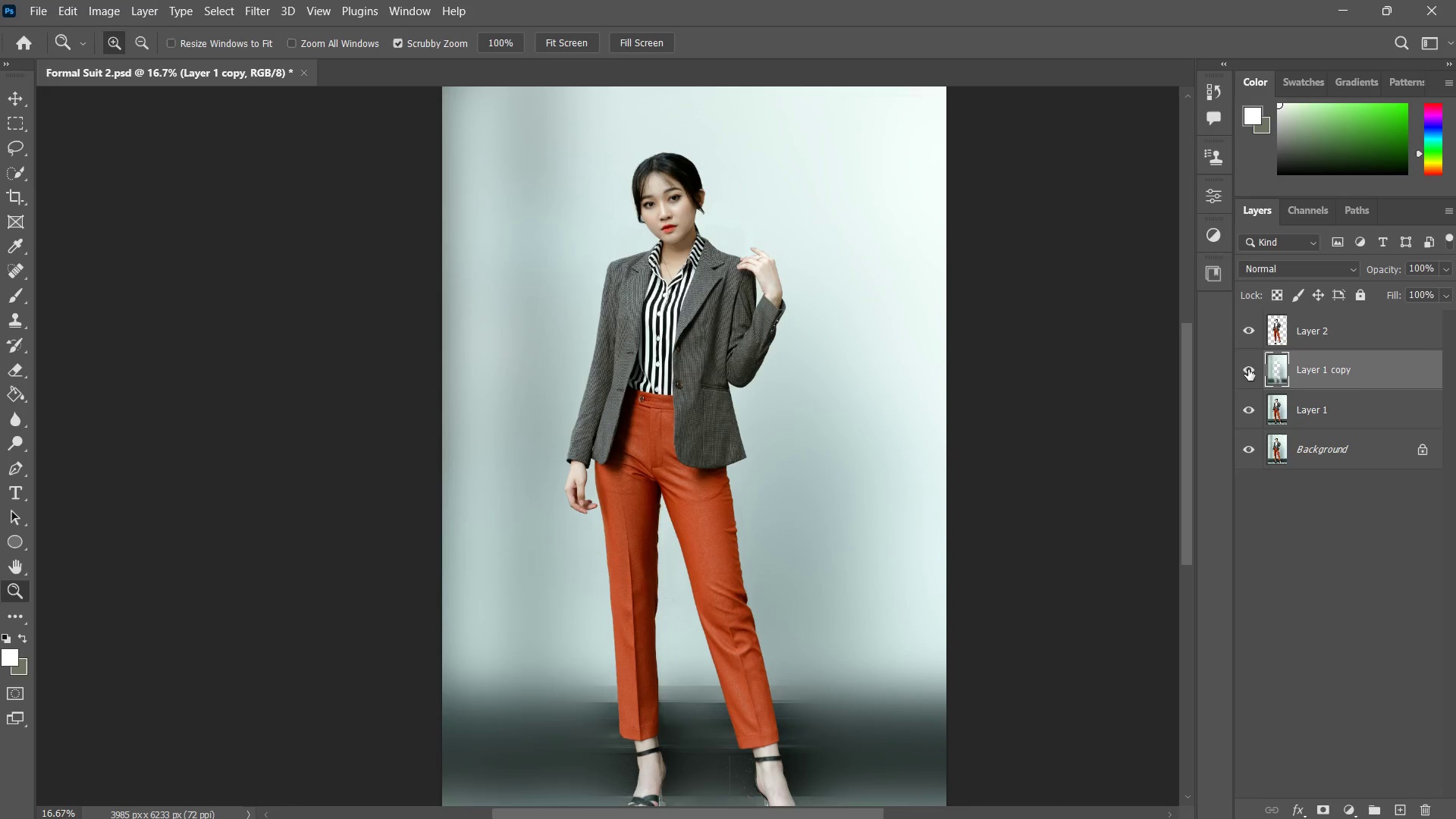 
key(Control+ControlLeft)
 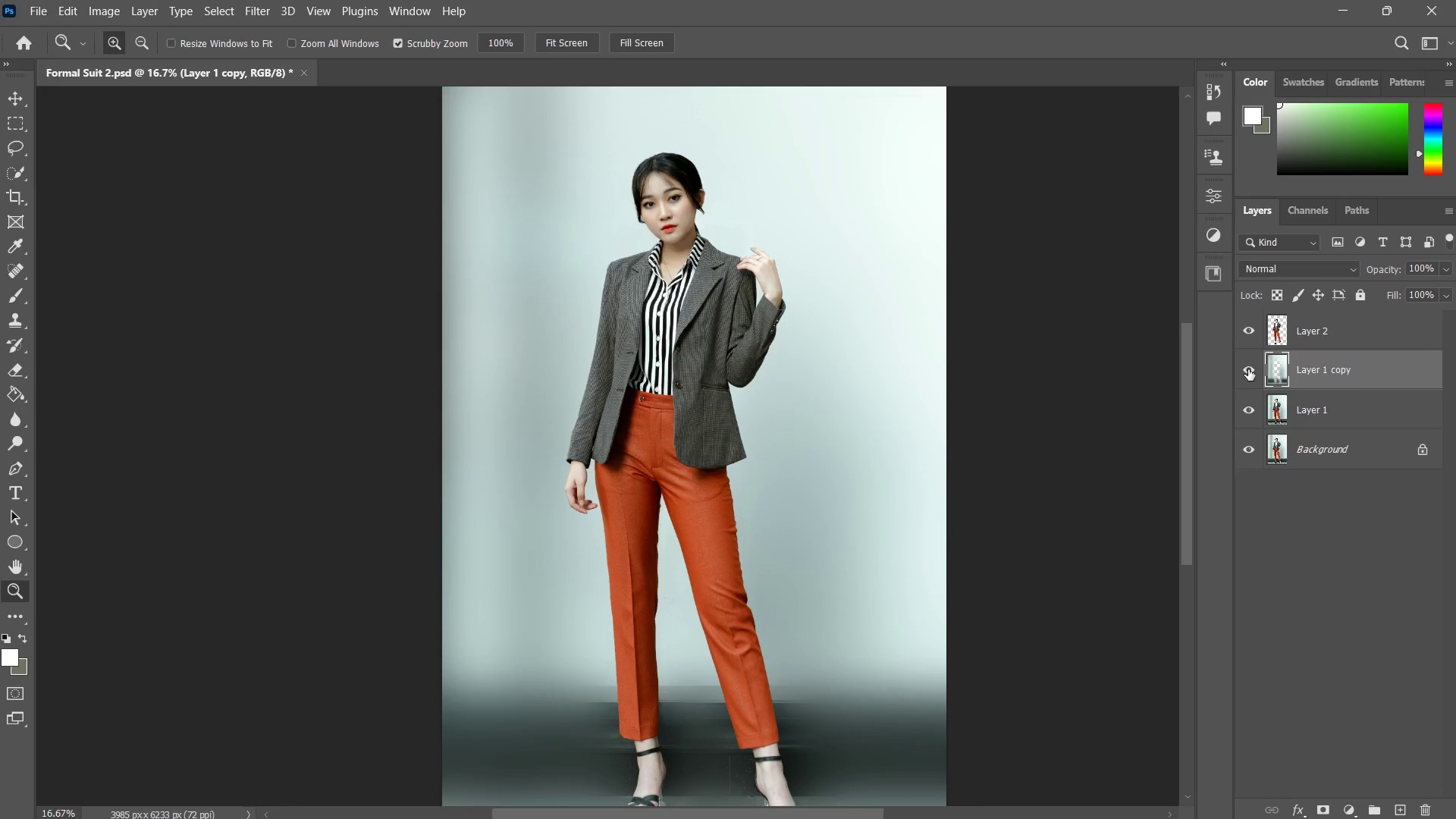 
key(Control+Z)
 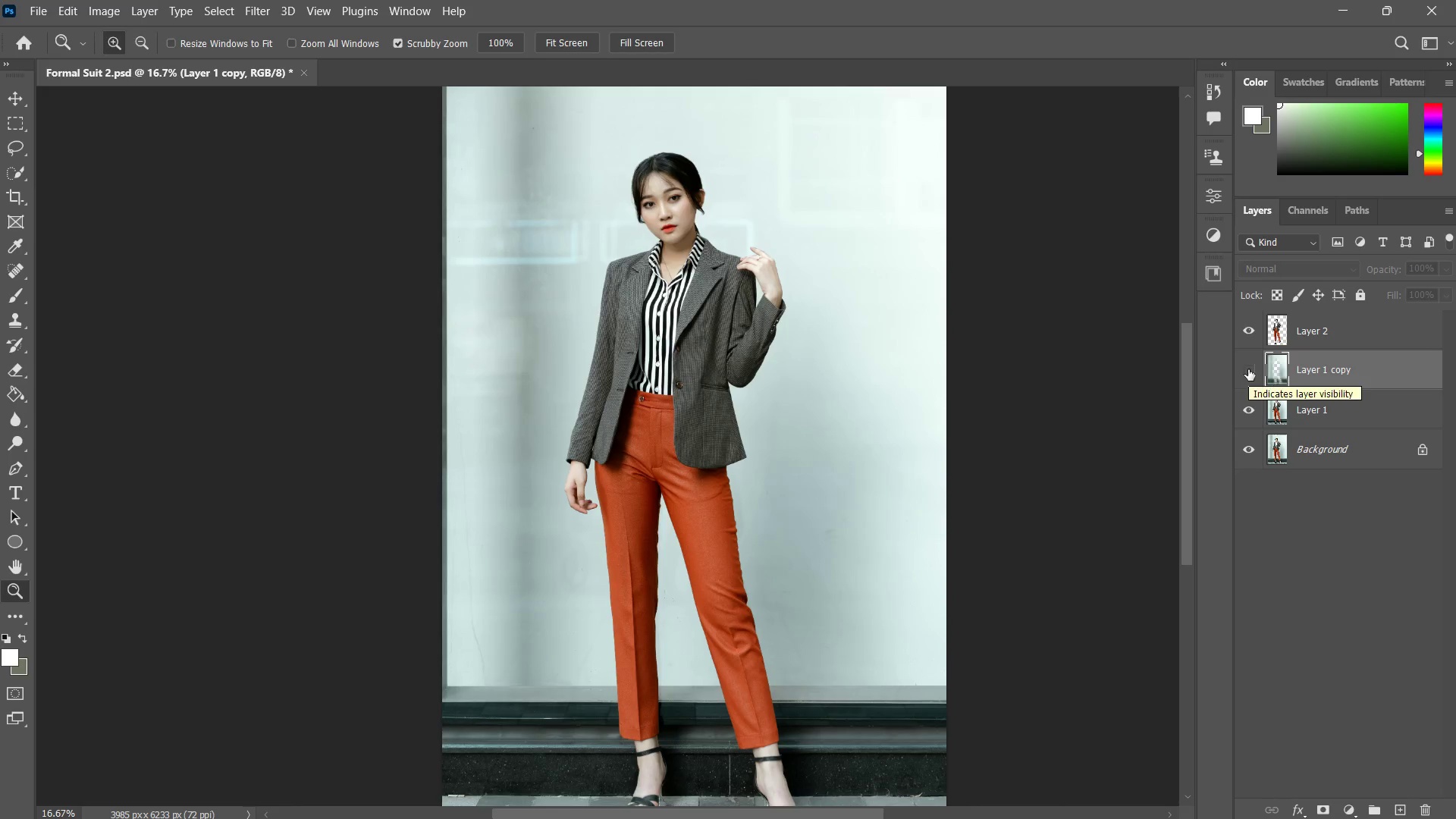 
key(Control+ControlLeft)
 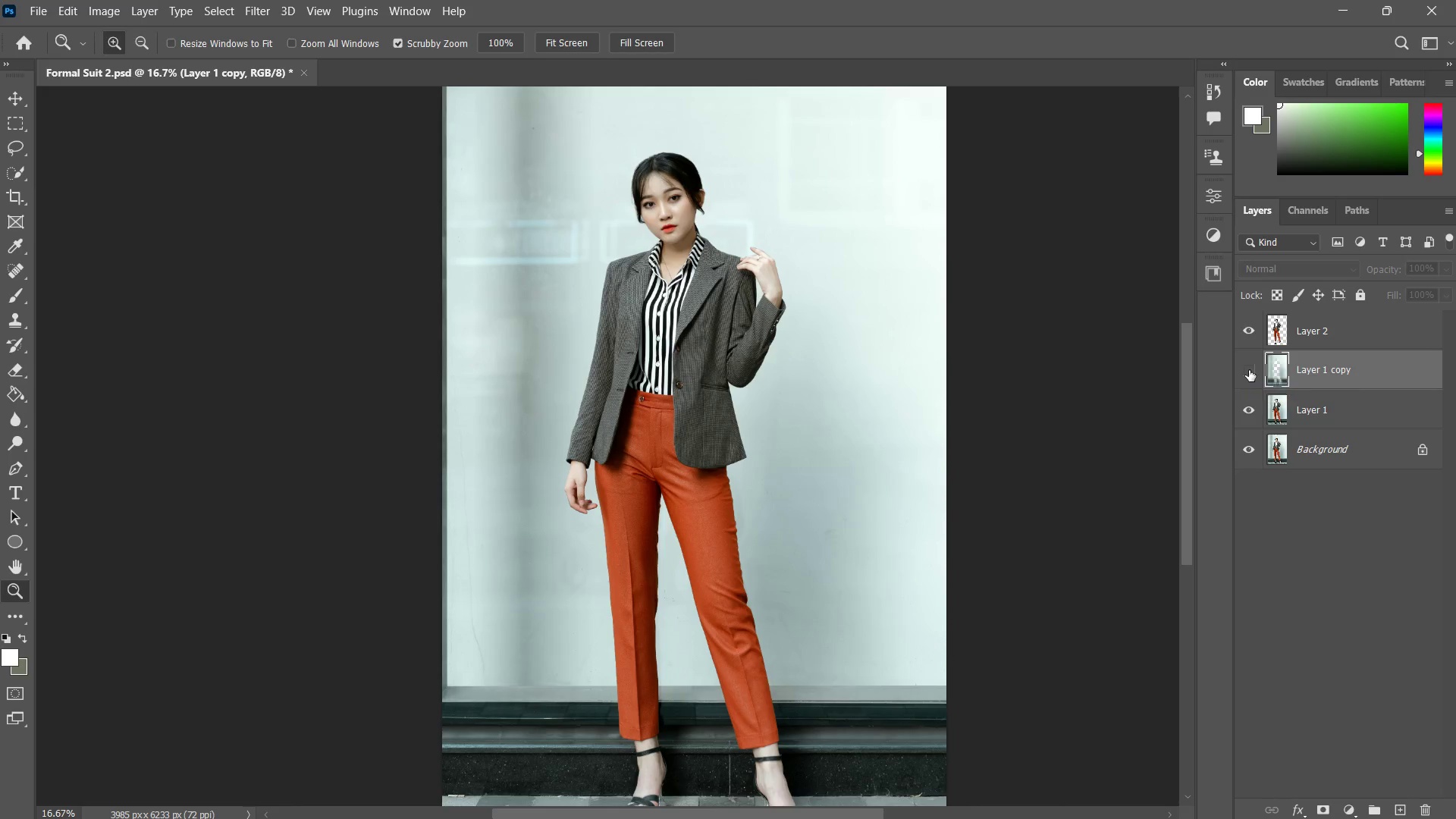 
key(Control+Z)
 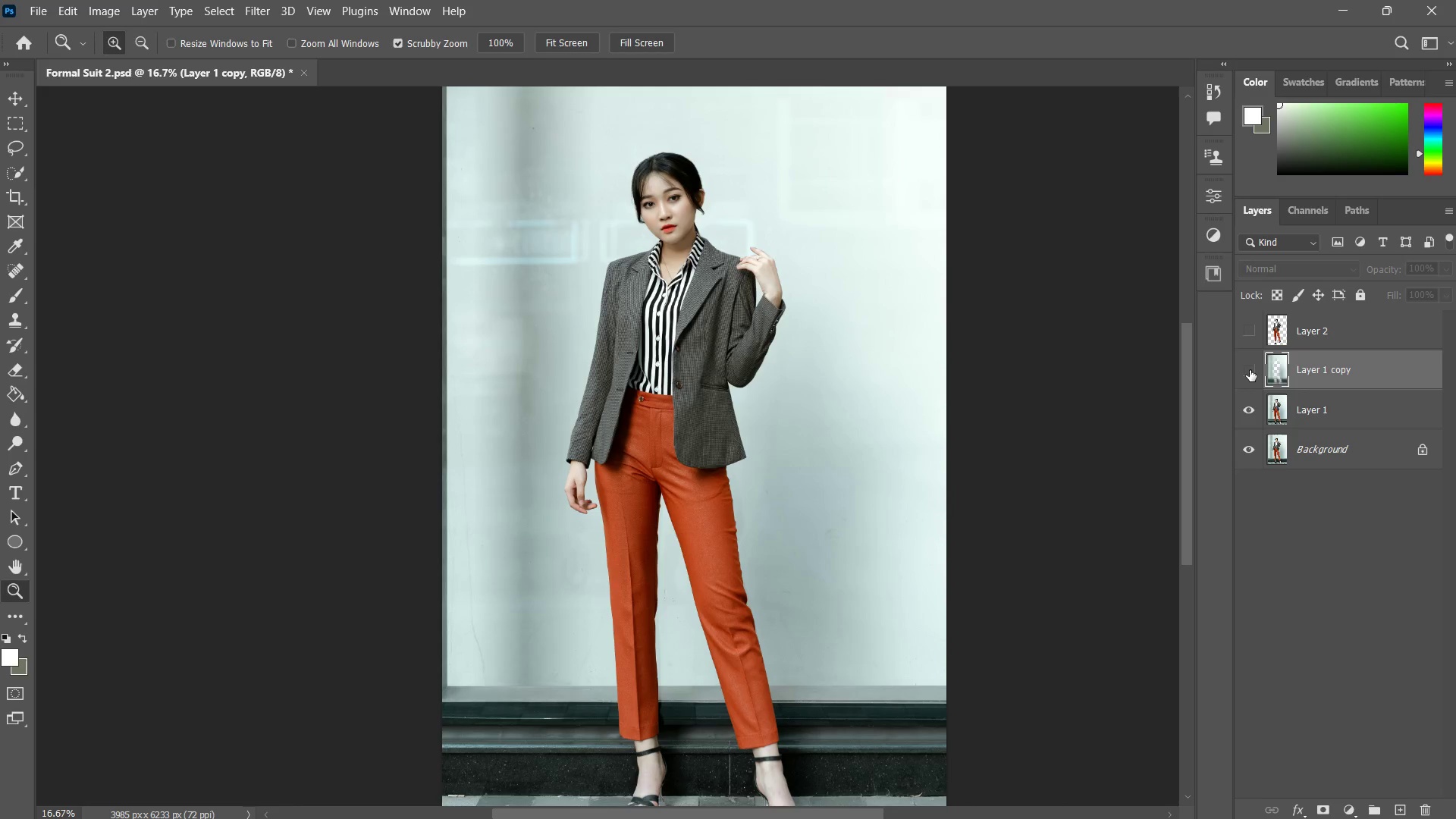 
key(Control+ControlLeft)
 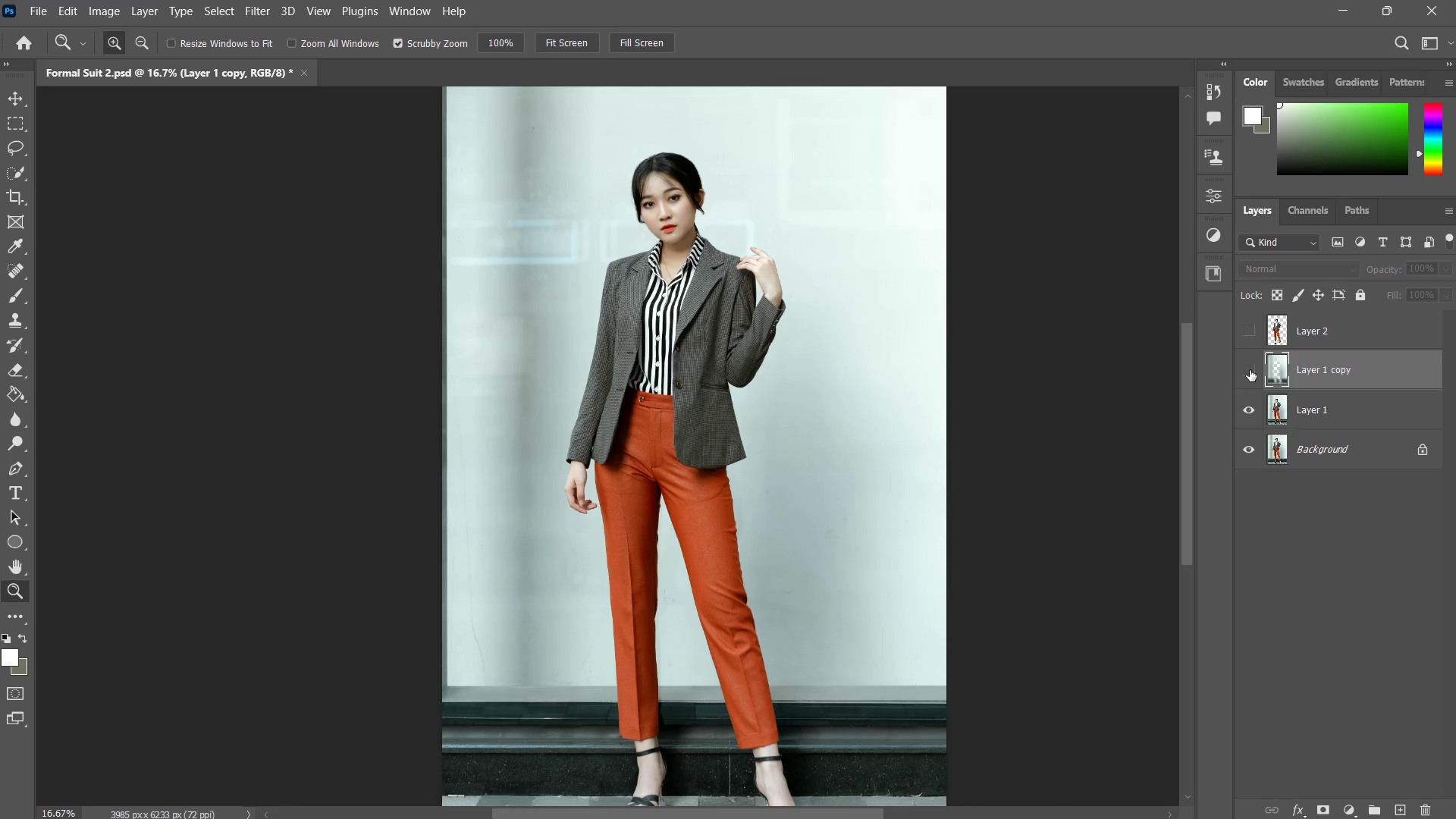 
key(Control+Z)
 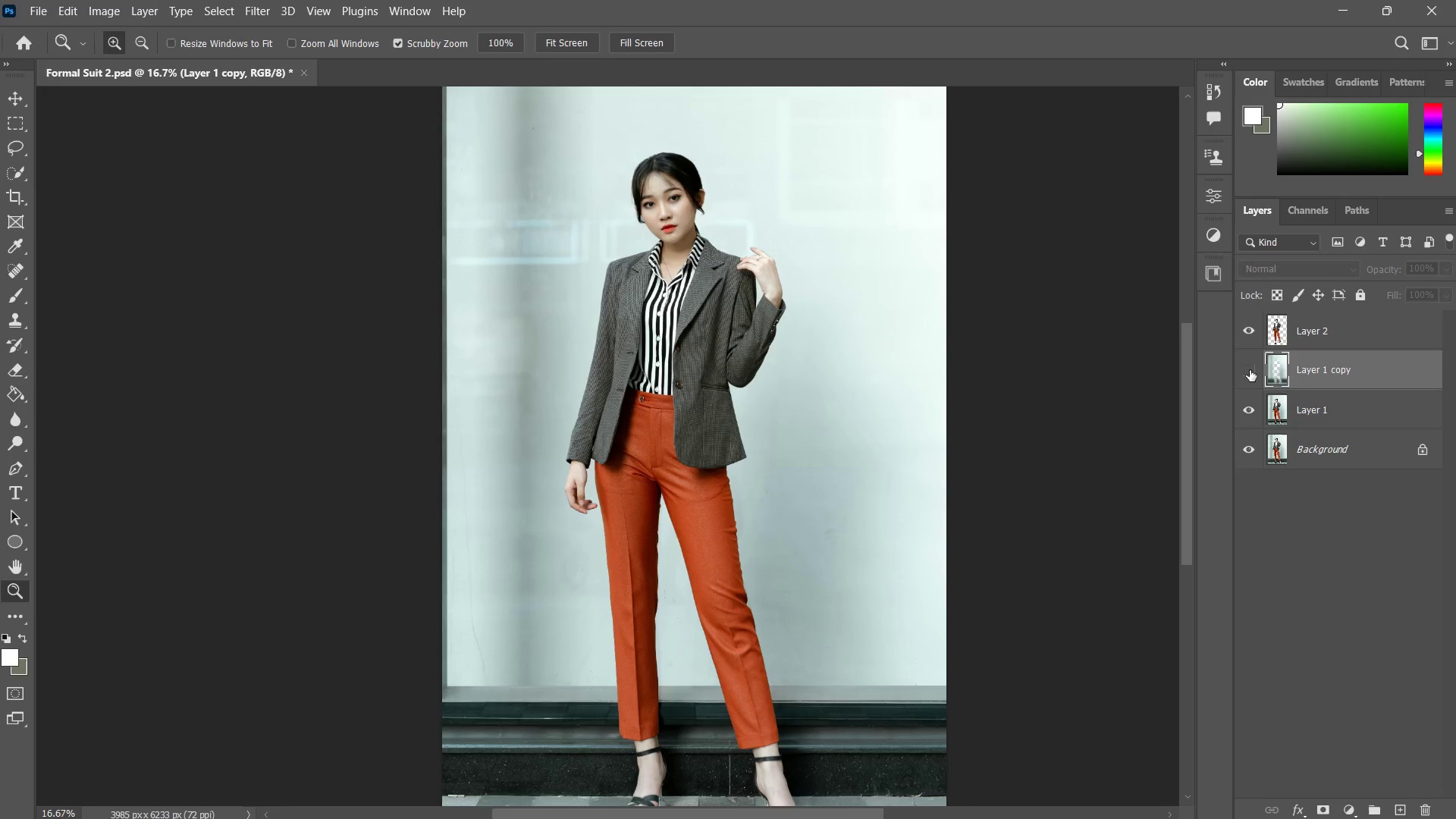 
key(Control+ControlLeft)
 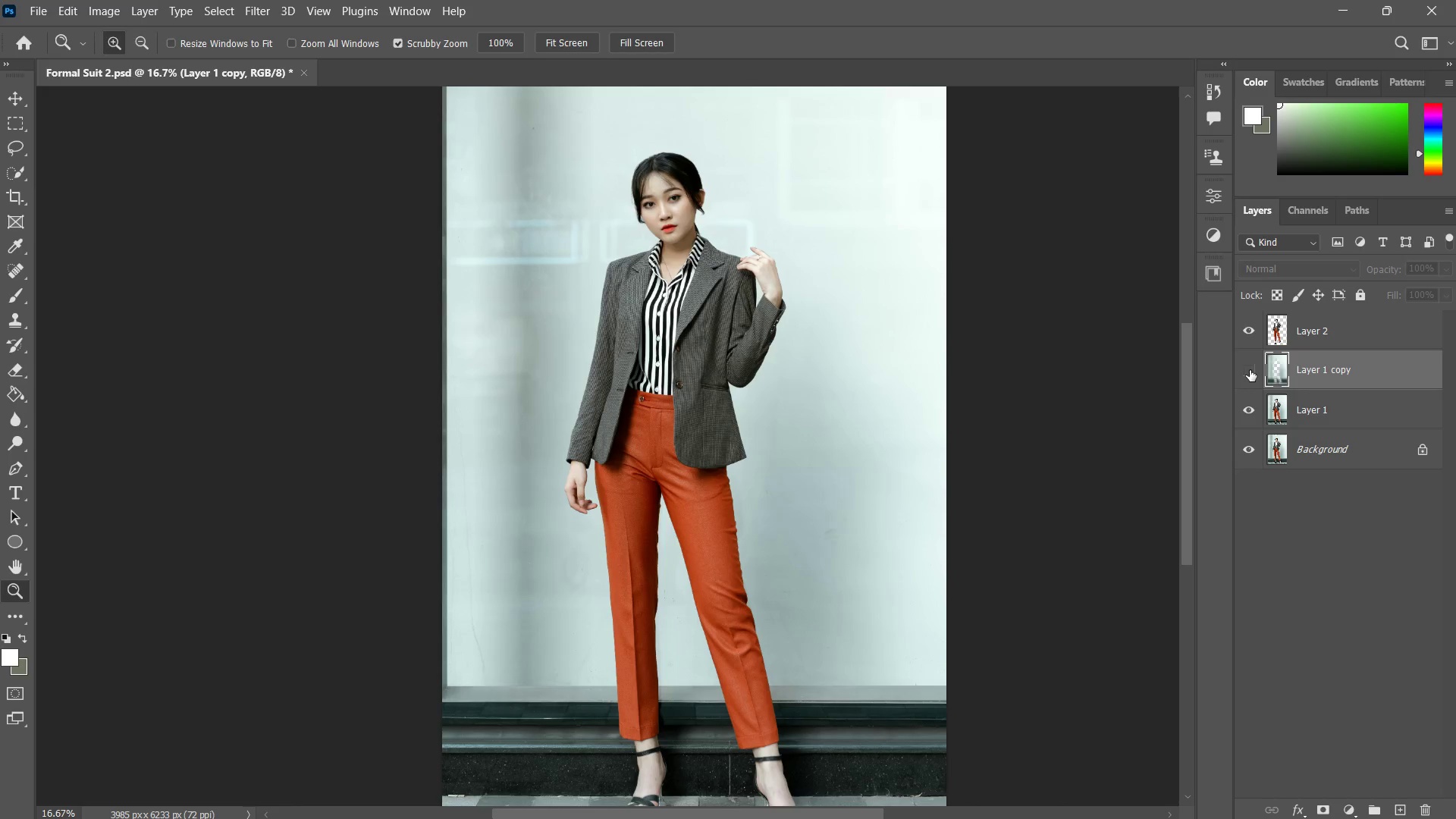 
key(Control+Z)
 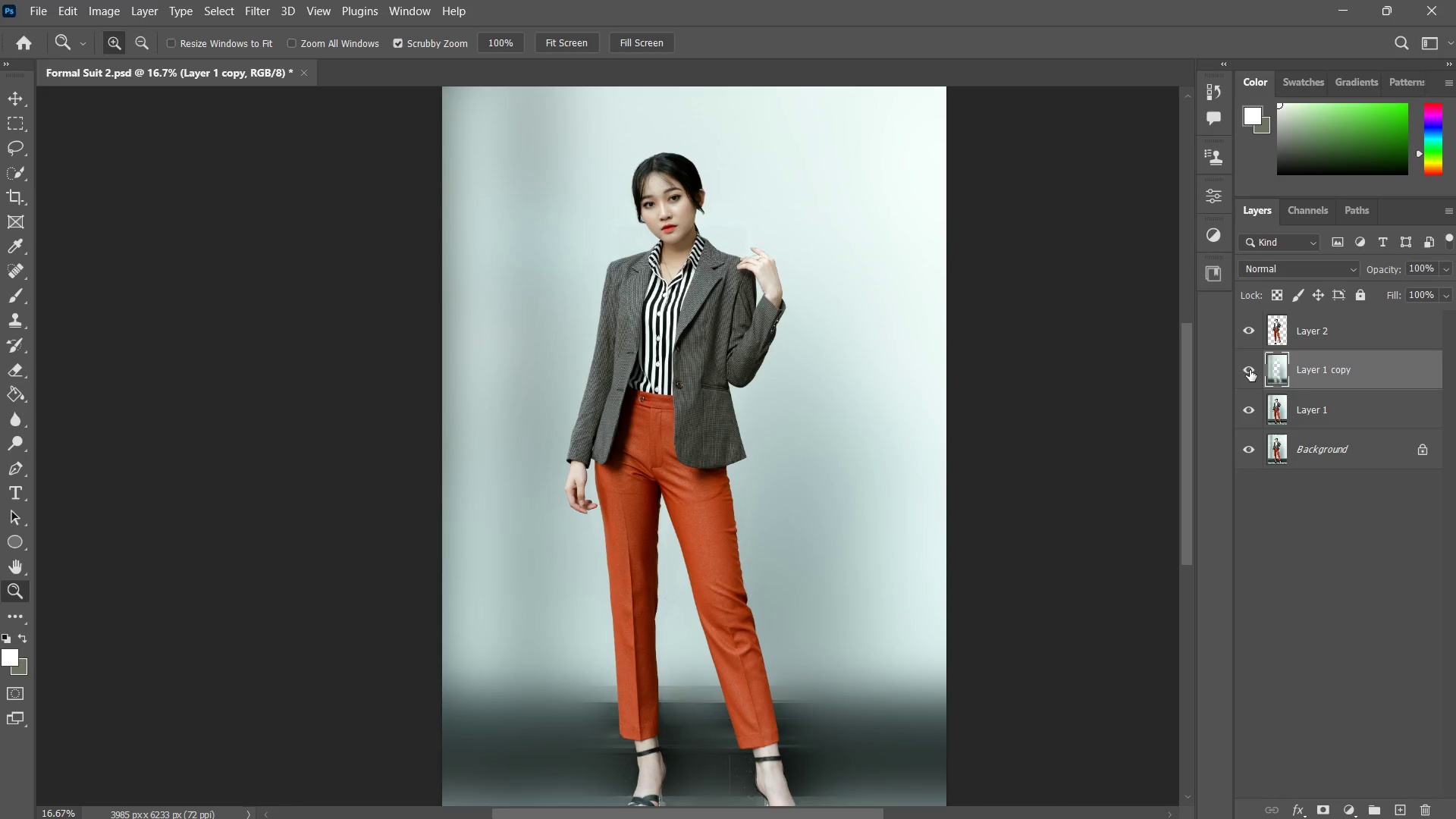 
key(Control+ControlLeft)
 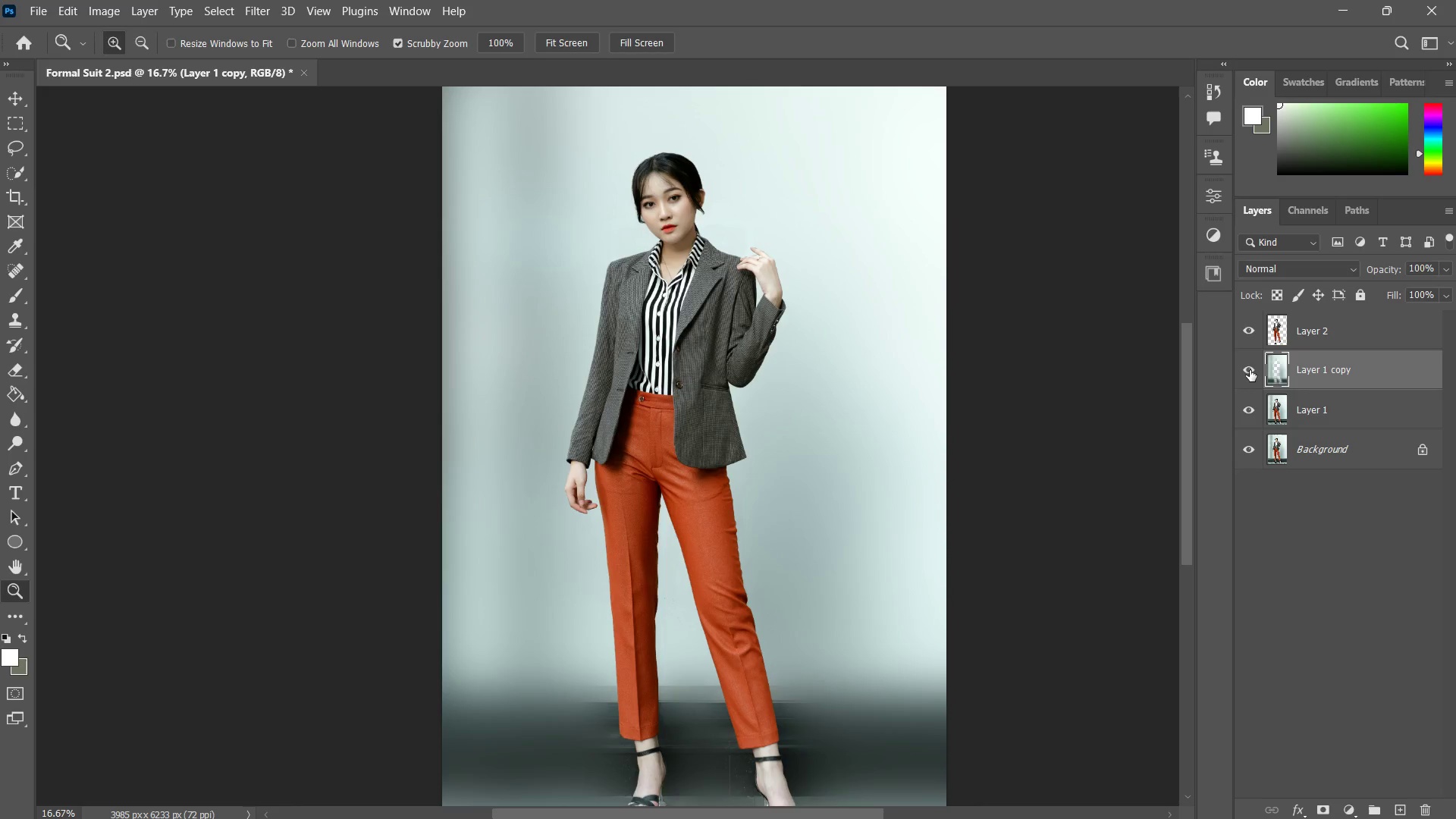 
key(Control+Z)
 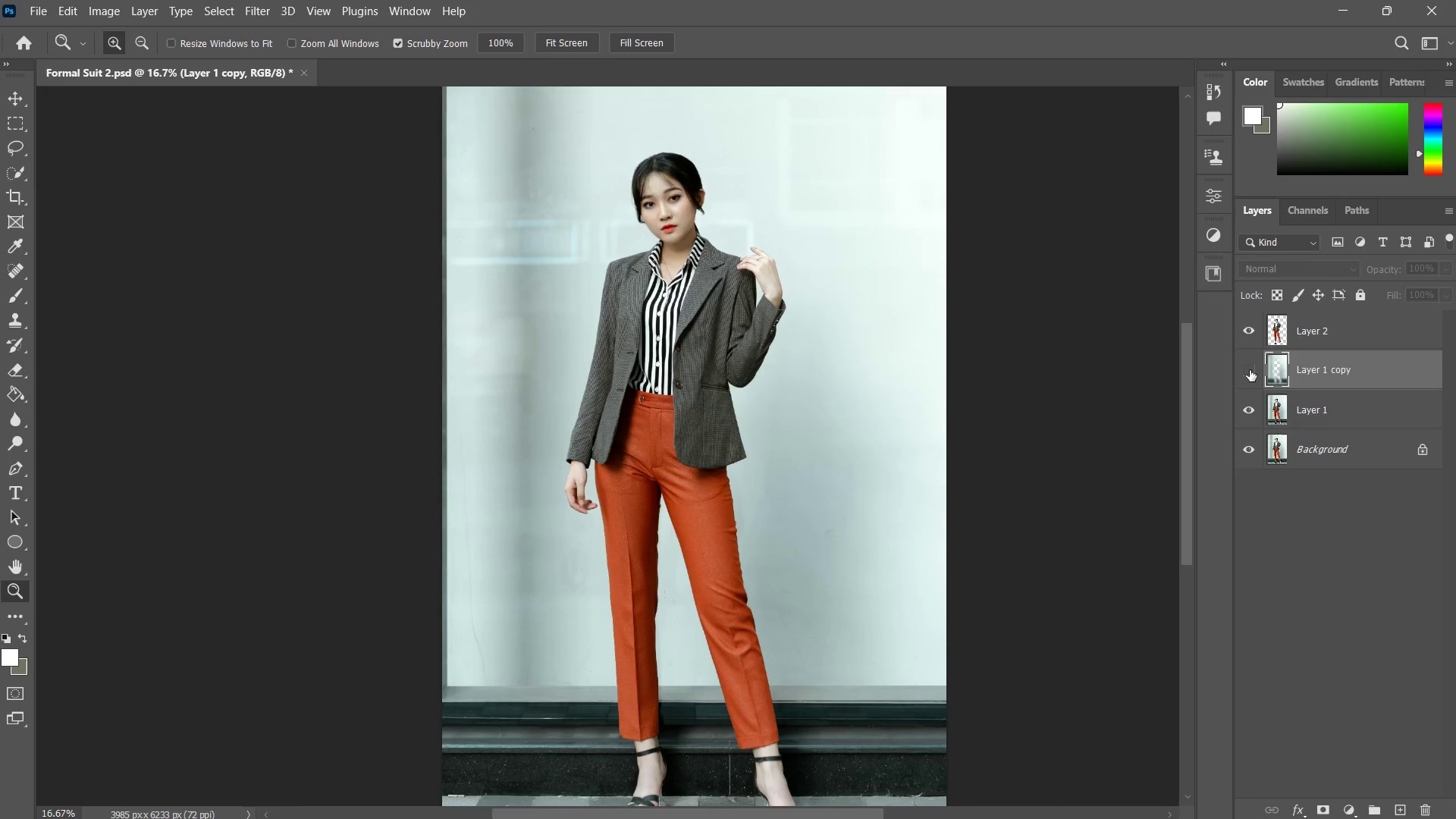 
key(Control+ControlLeft)
 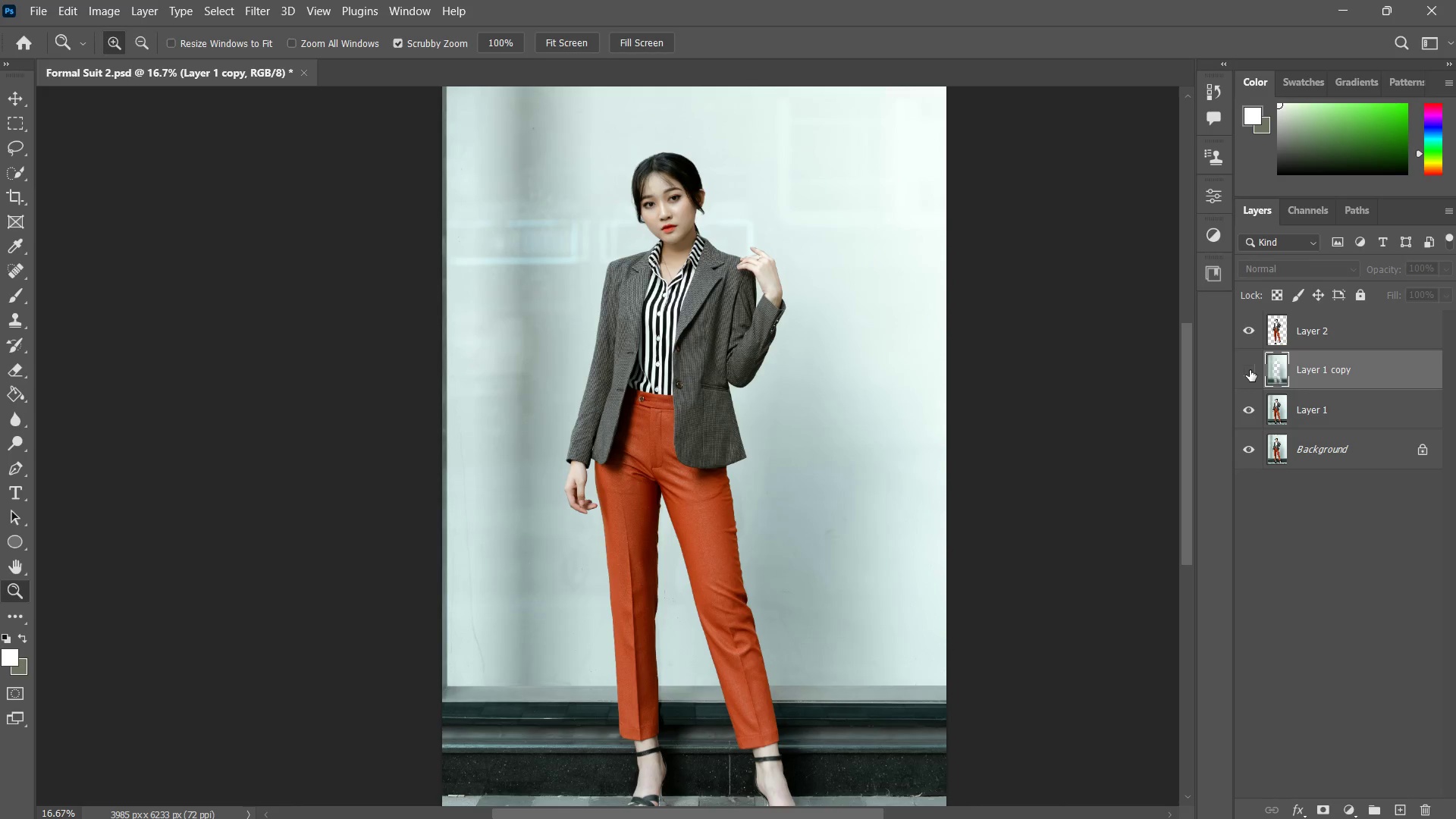 
key(Control+Z)
 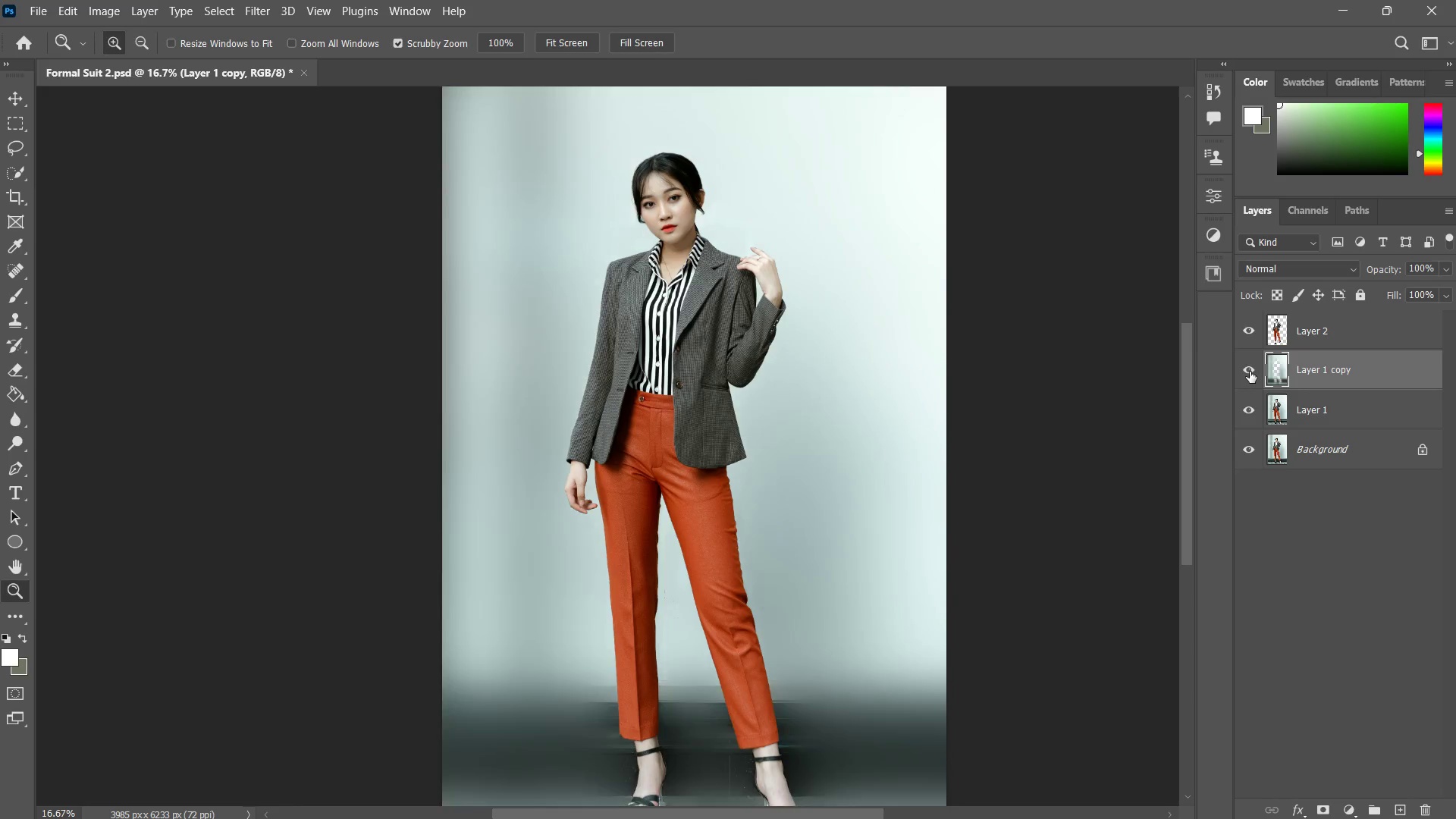 
key(Control+ControlLeft)
 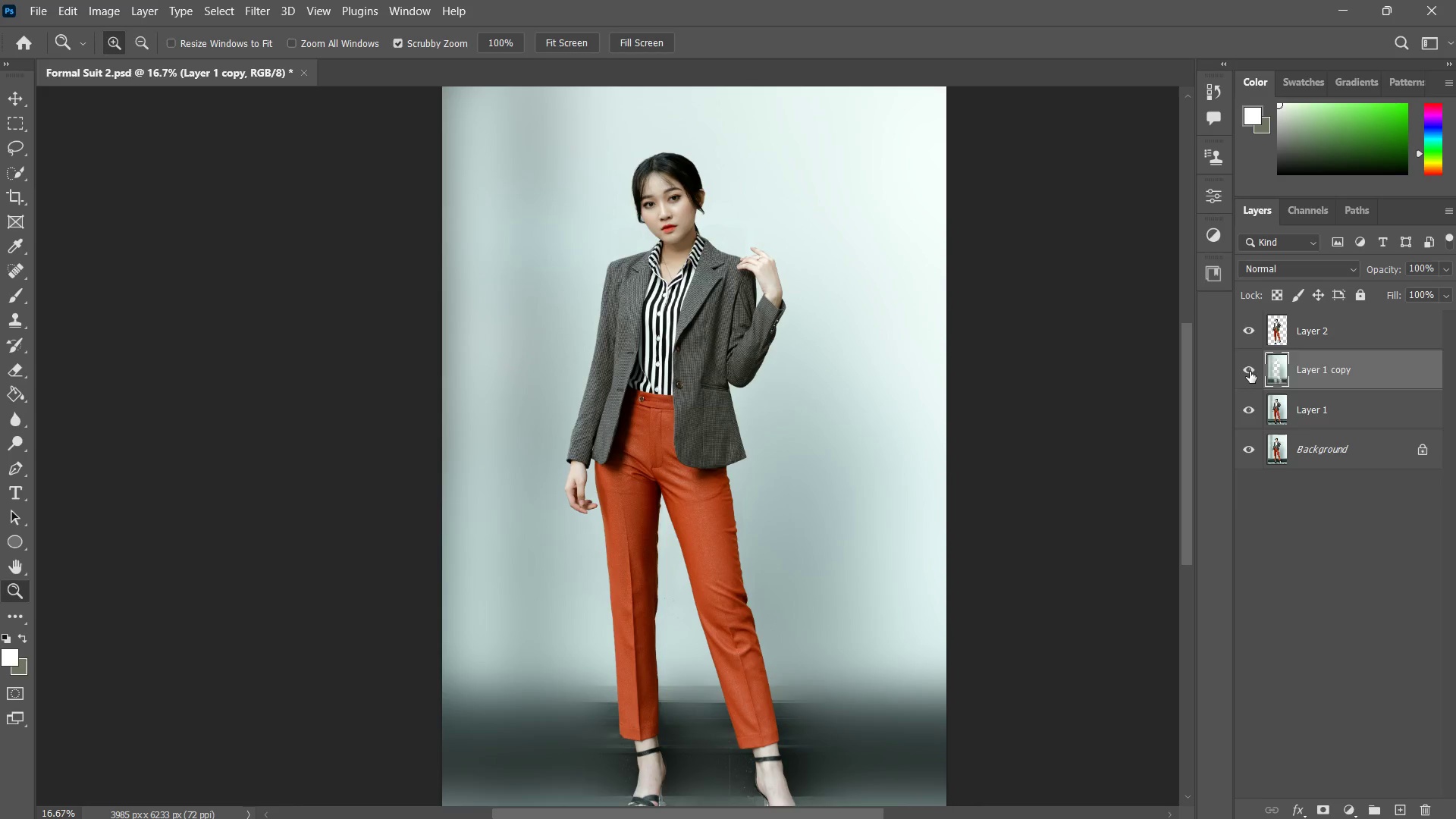 
key(Control+Z)
 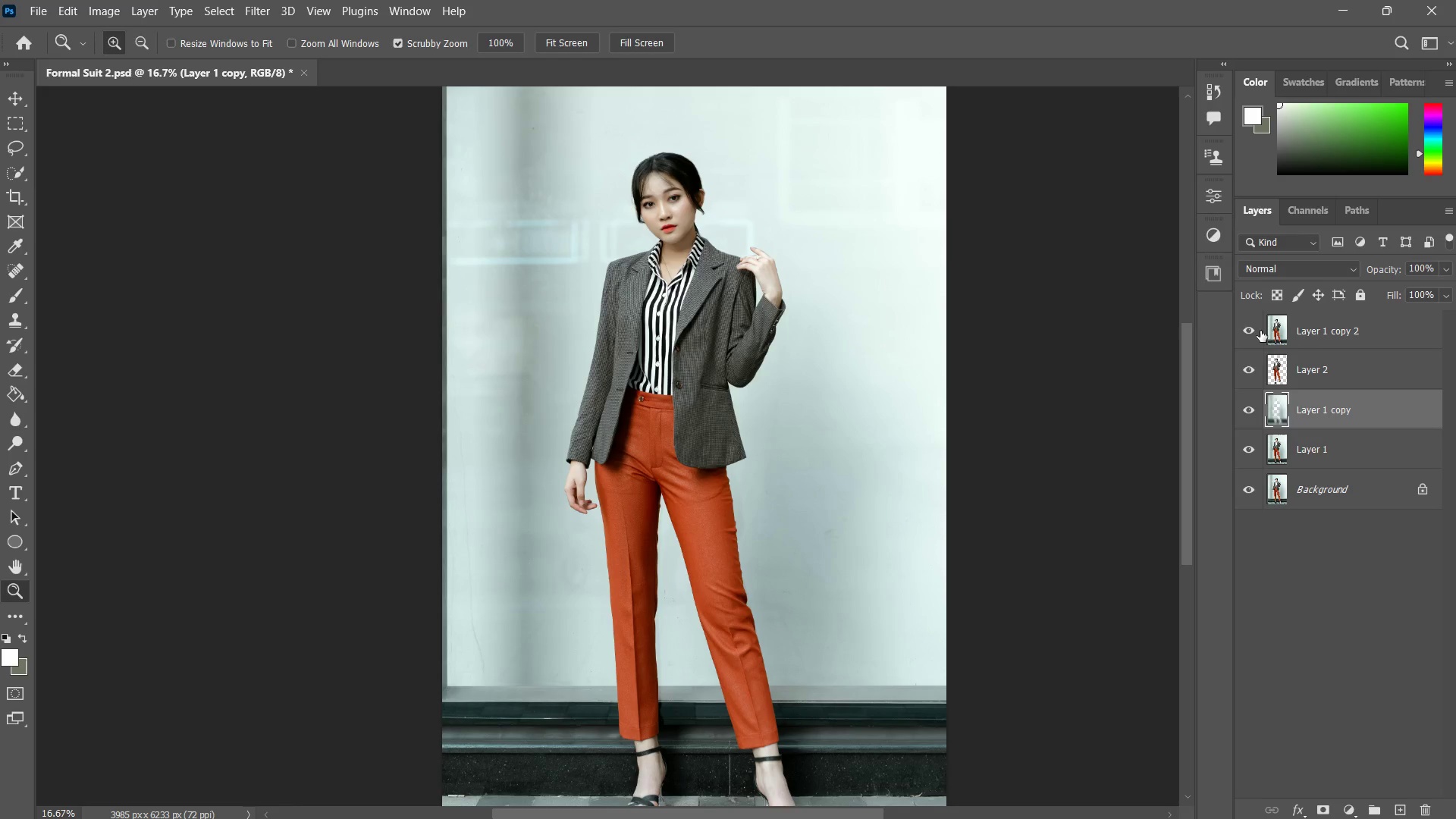 
left_click([1250, 330])
 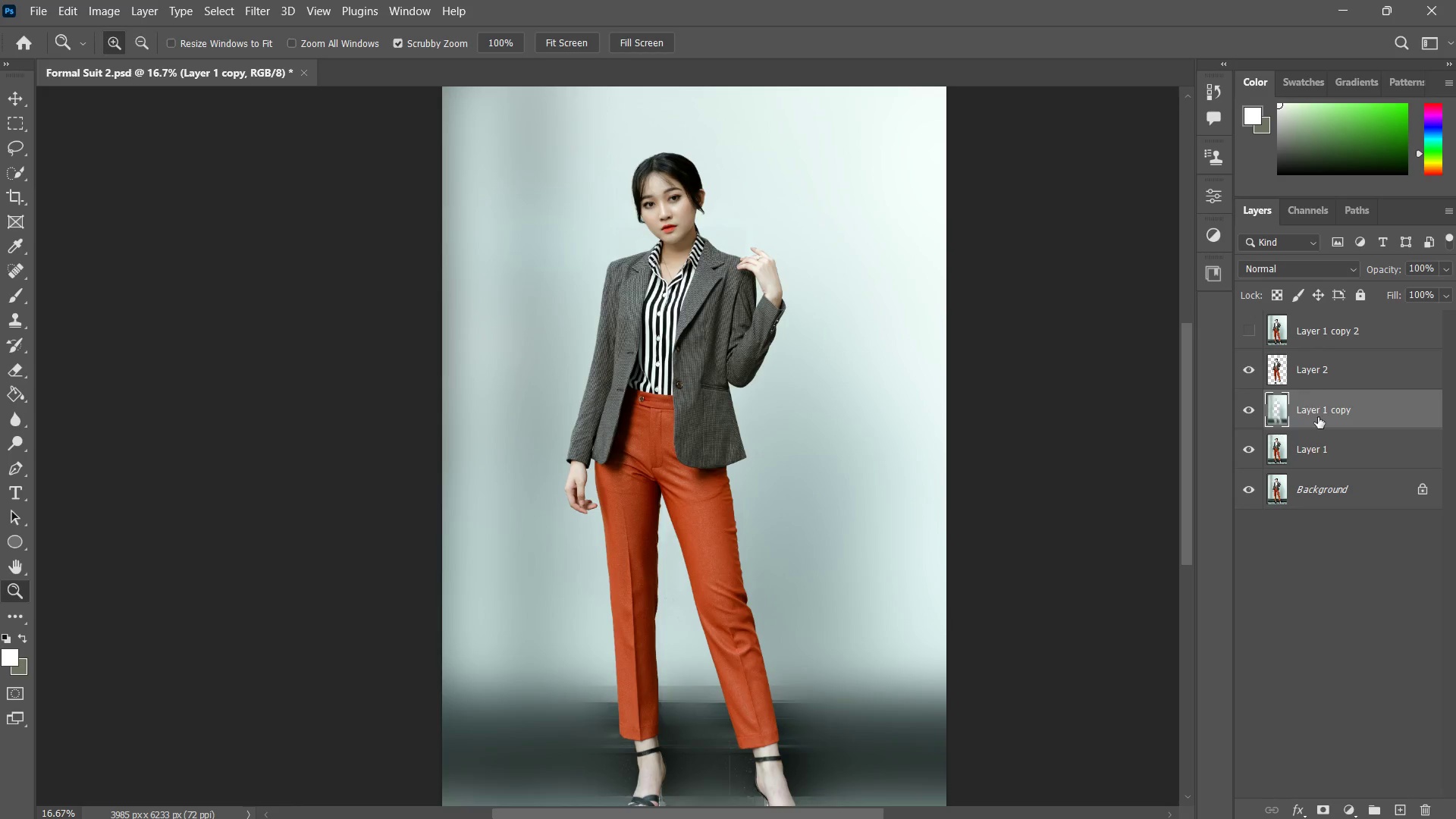 
key(Control+ControlLeft)
 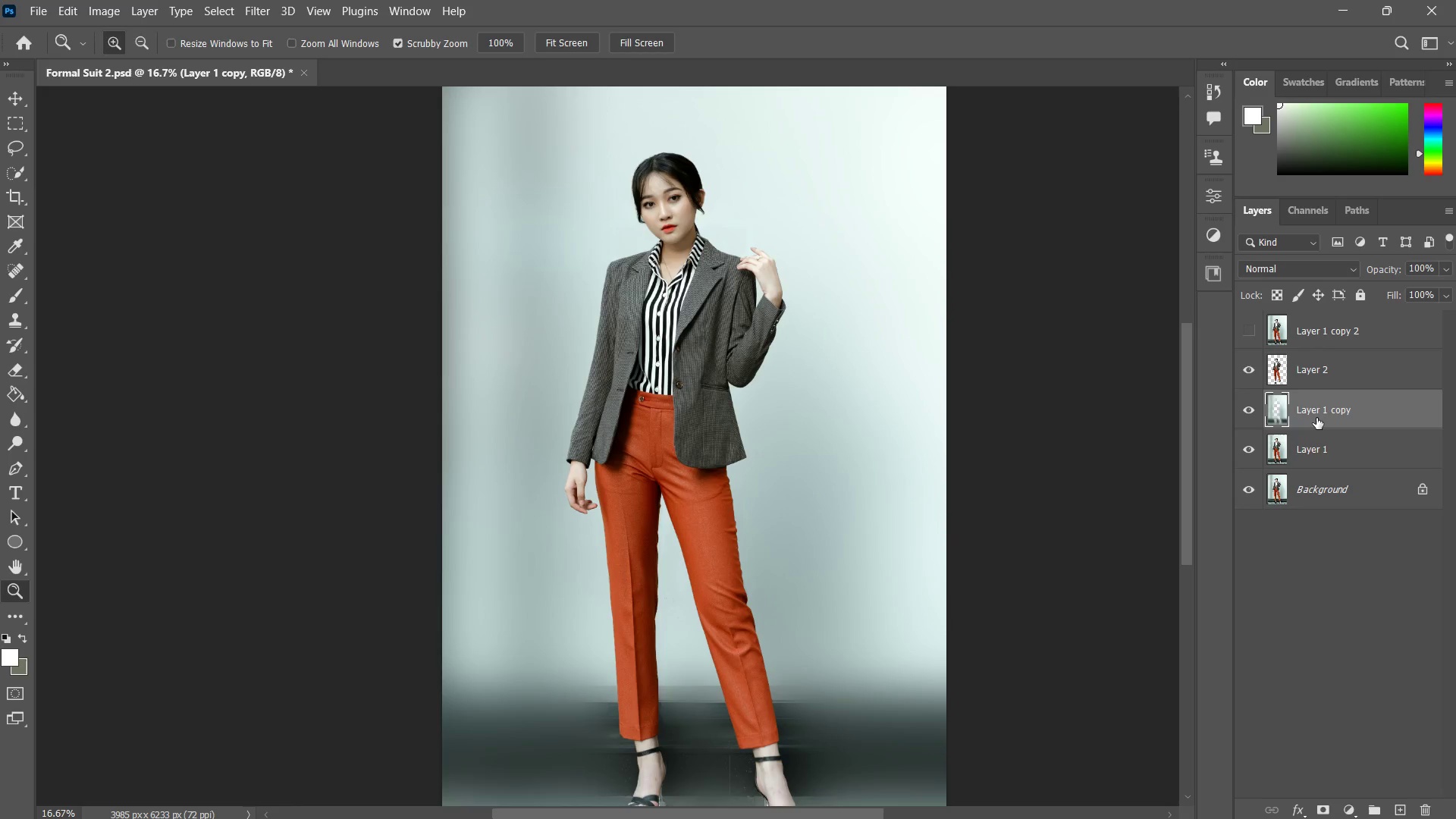 
key(Control+Z)
 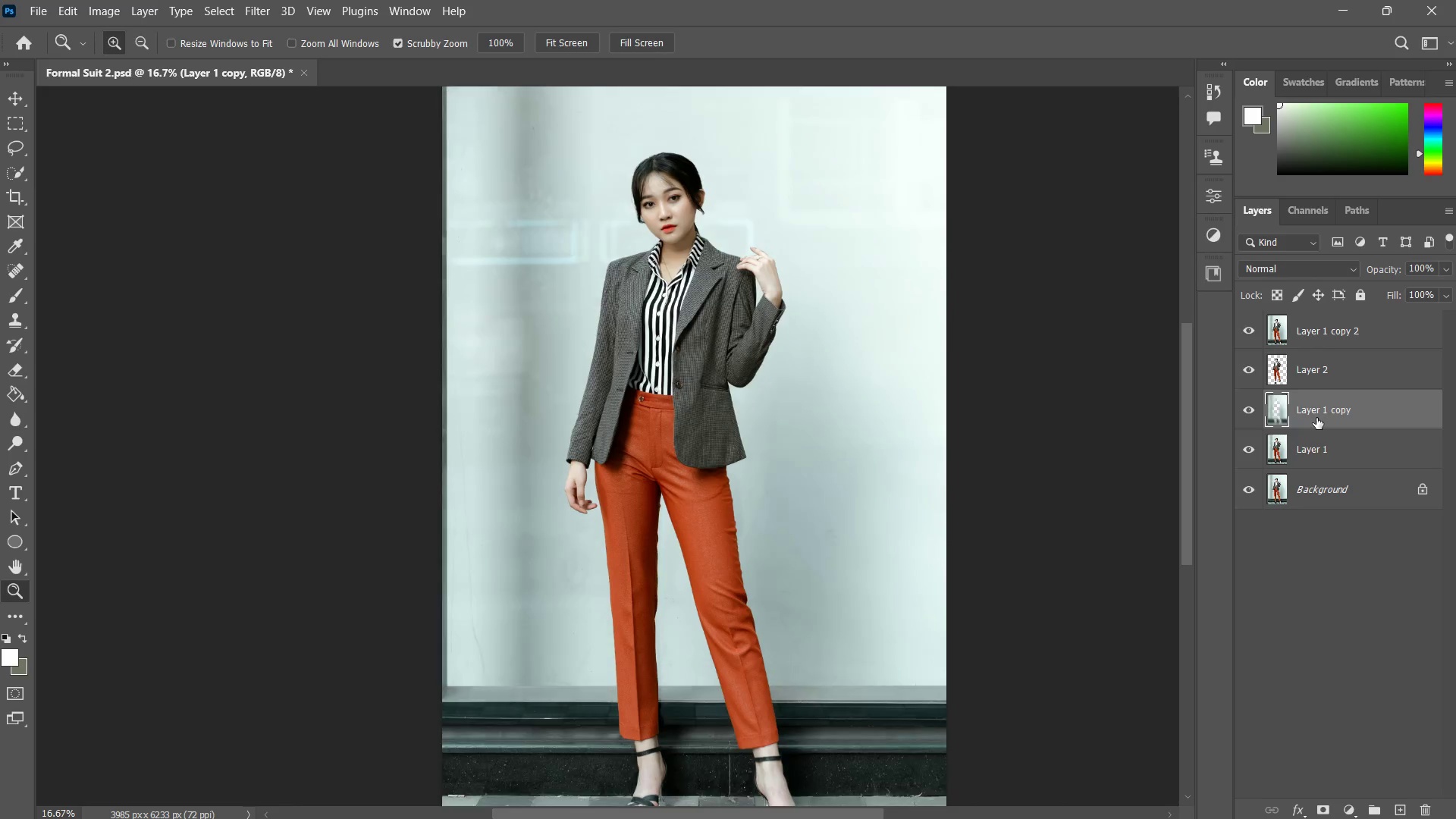 
key(Control+ControlLeft)
 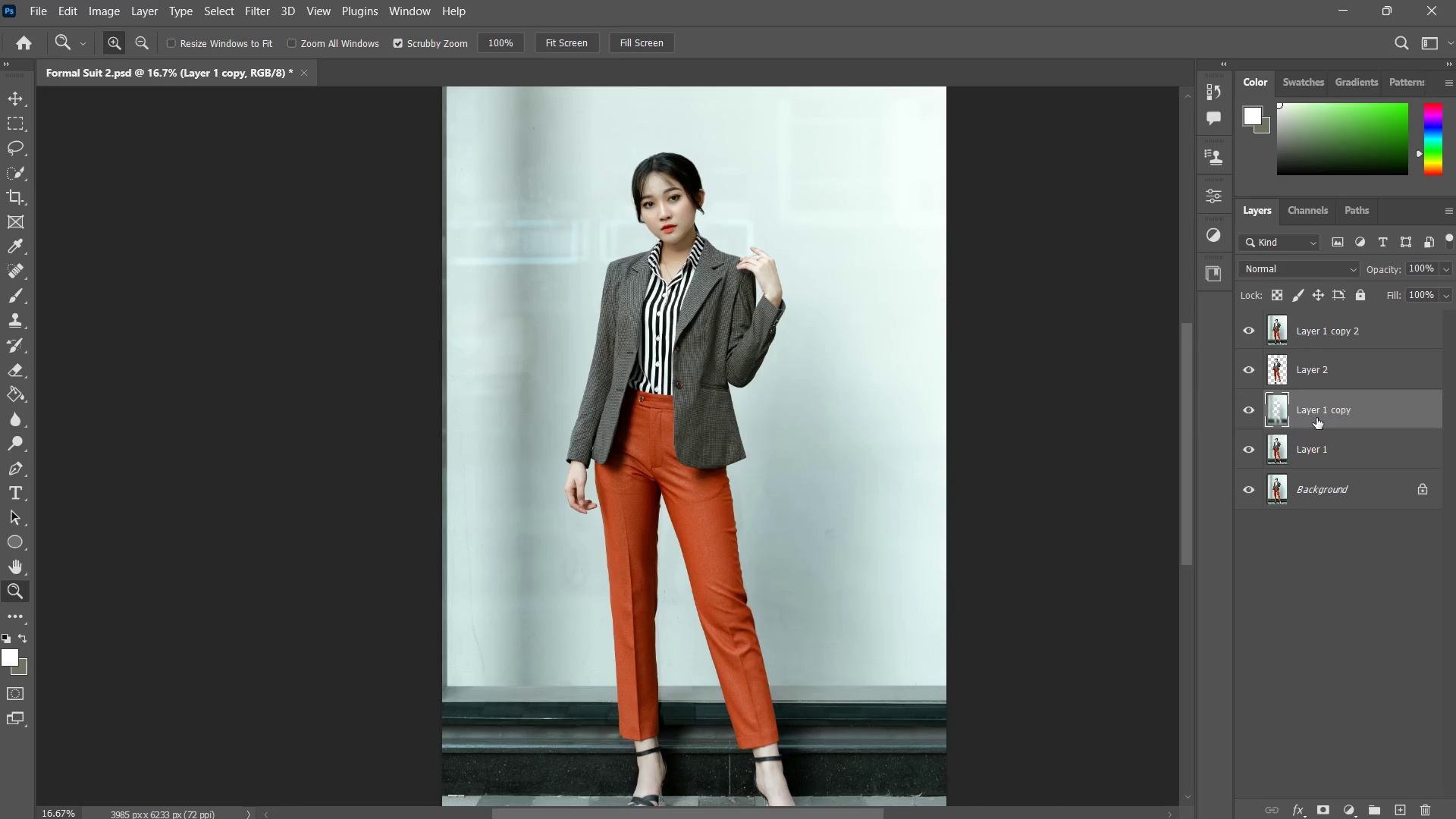 
key(Control+Z)
 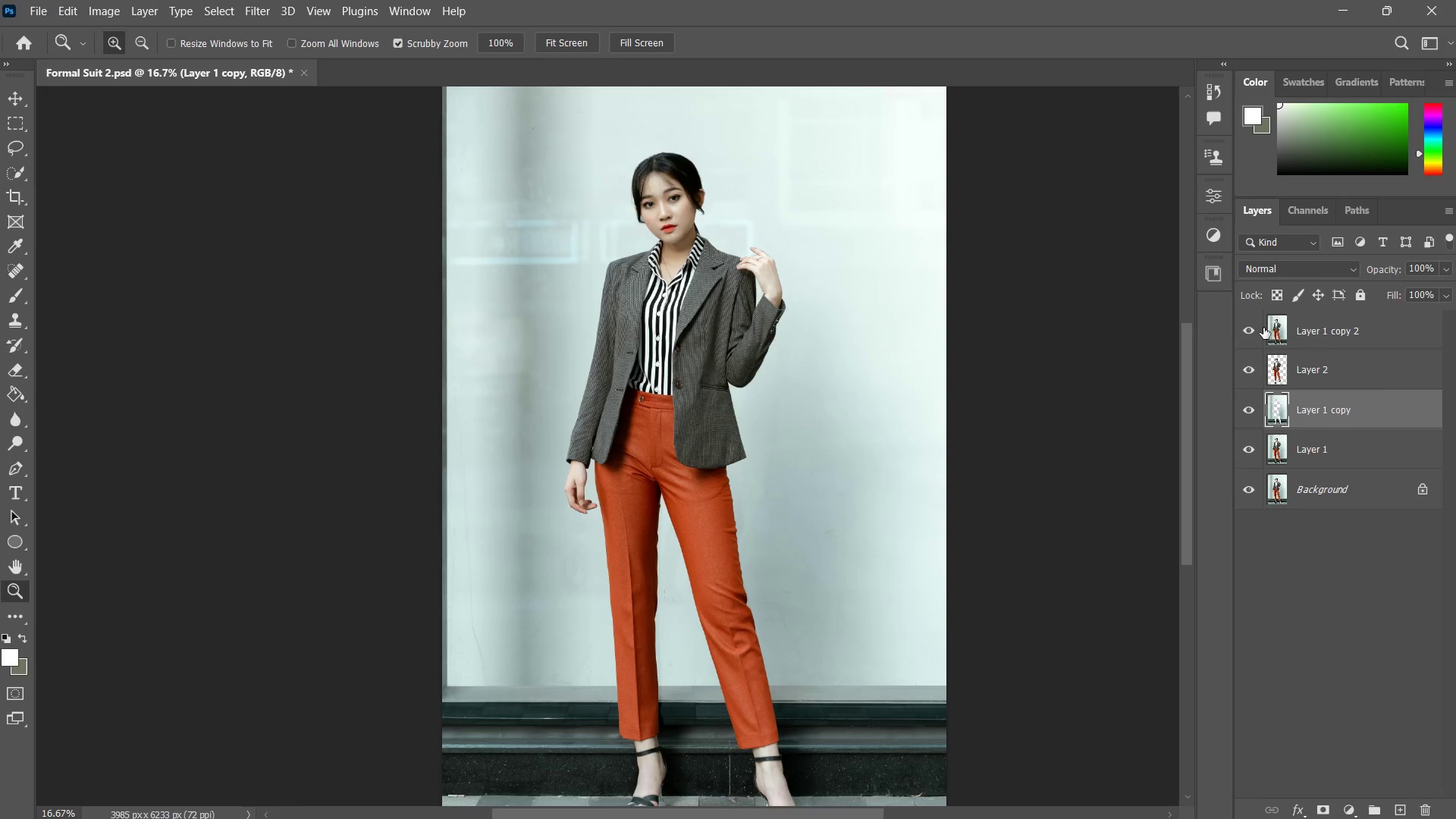 
left_click([1252, 331])
 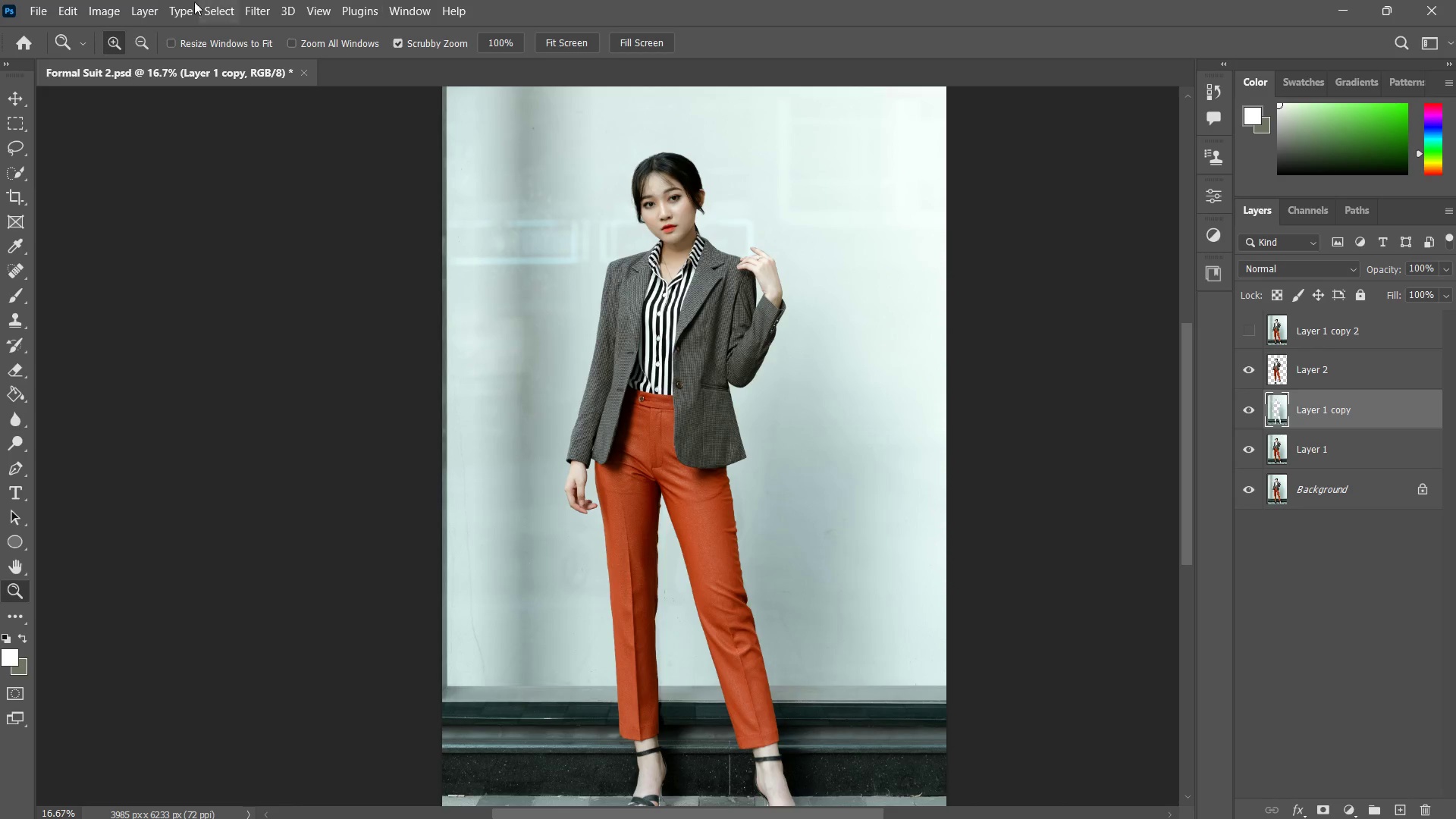 
left_click([256, 2])
 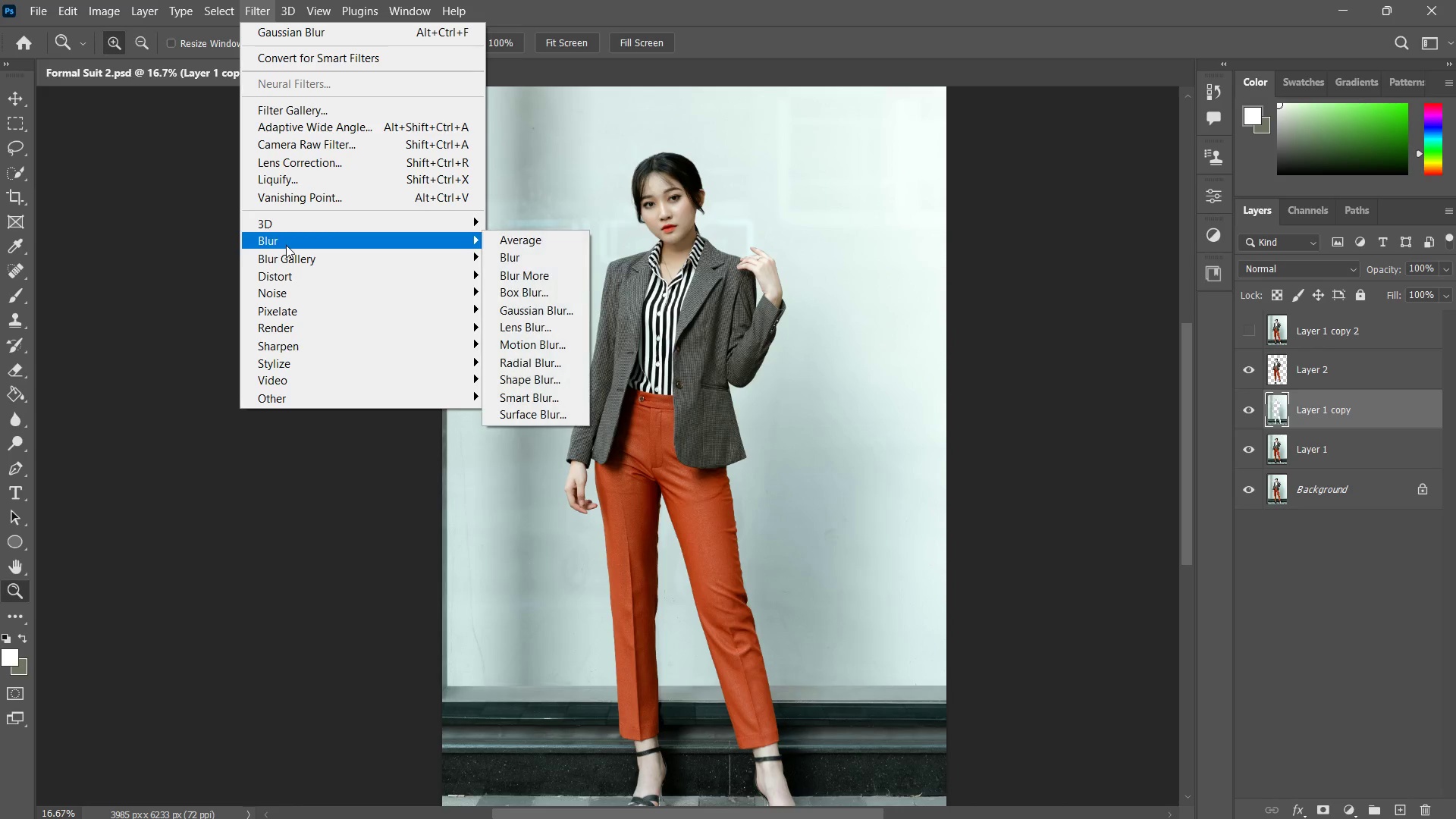 
left_click([545, 309])
 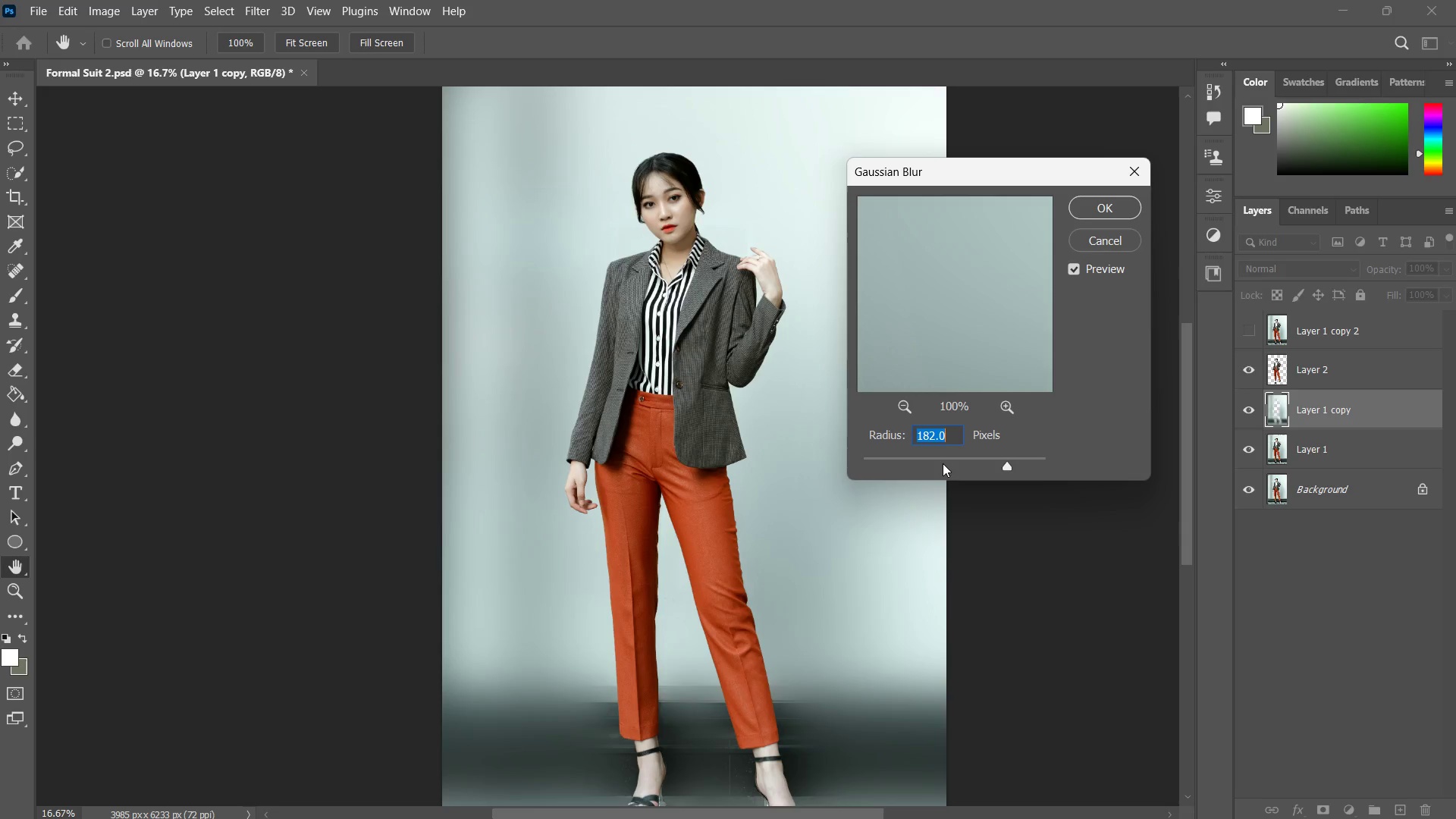 
left_click([937, 461])
 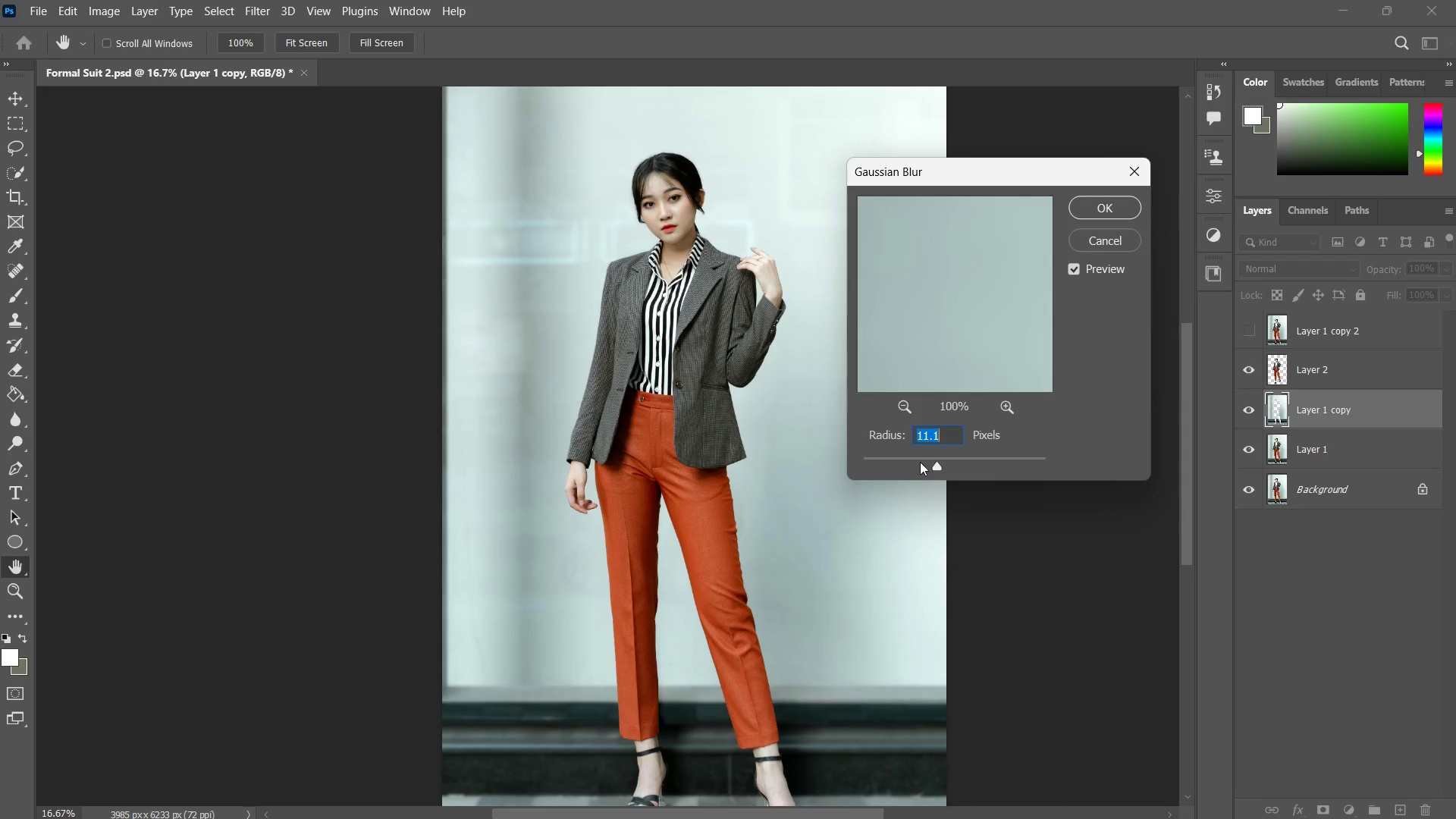 
left_click([918, 462])
 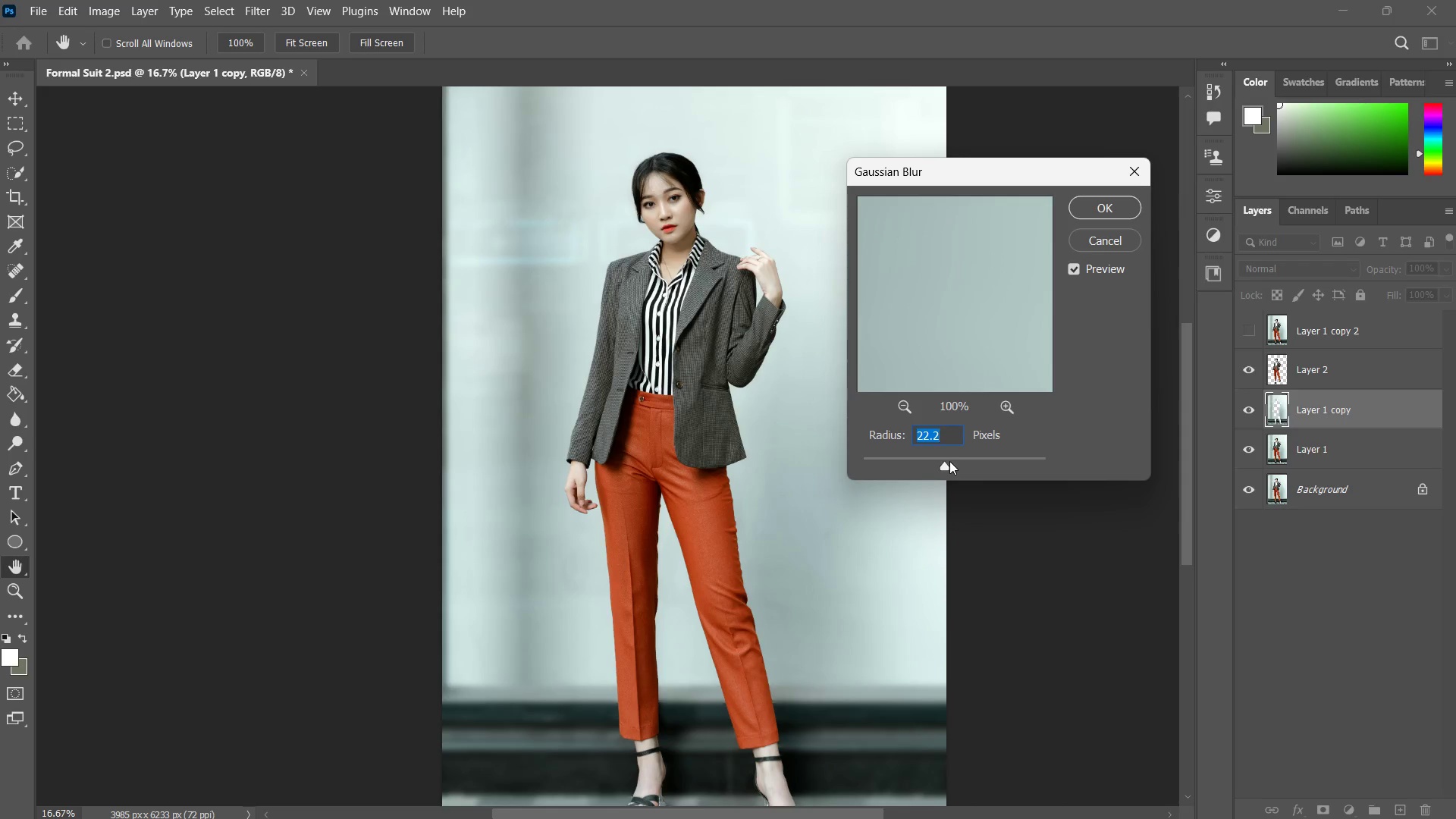 
left_click([949, 461])
 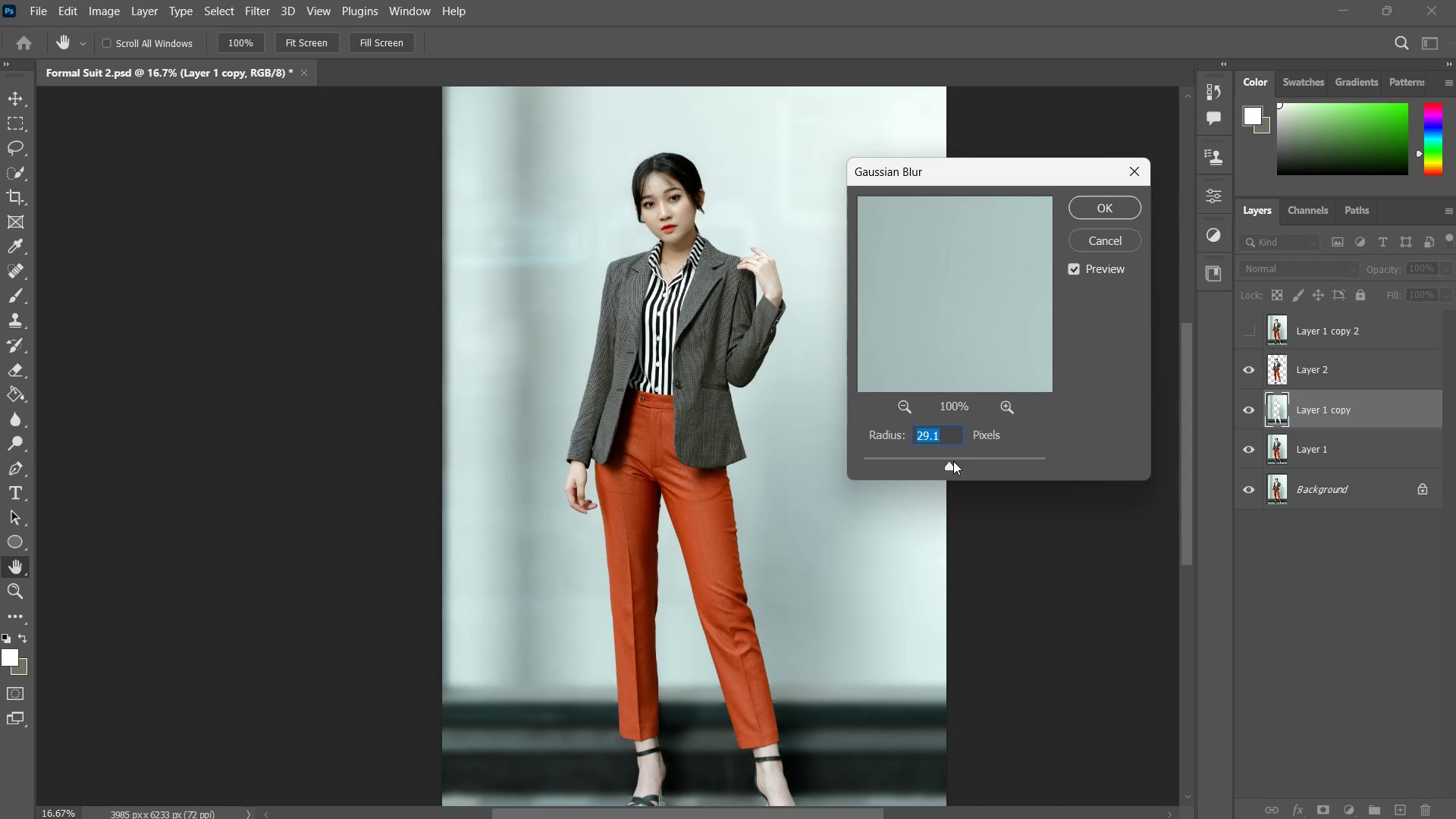 
left_click([953, 461])
 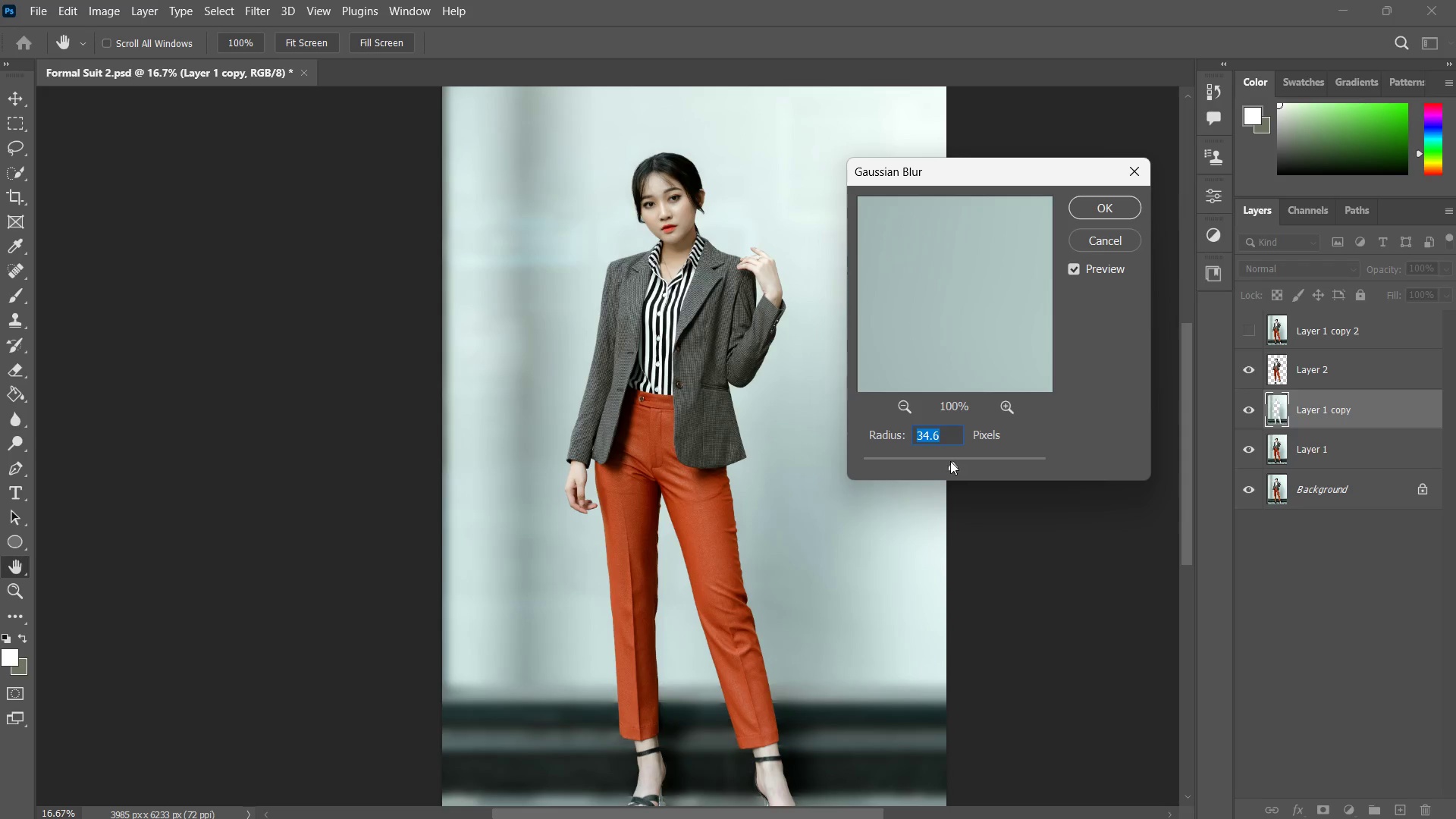 
hold_key(key=Space, duration=1.5)
 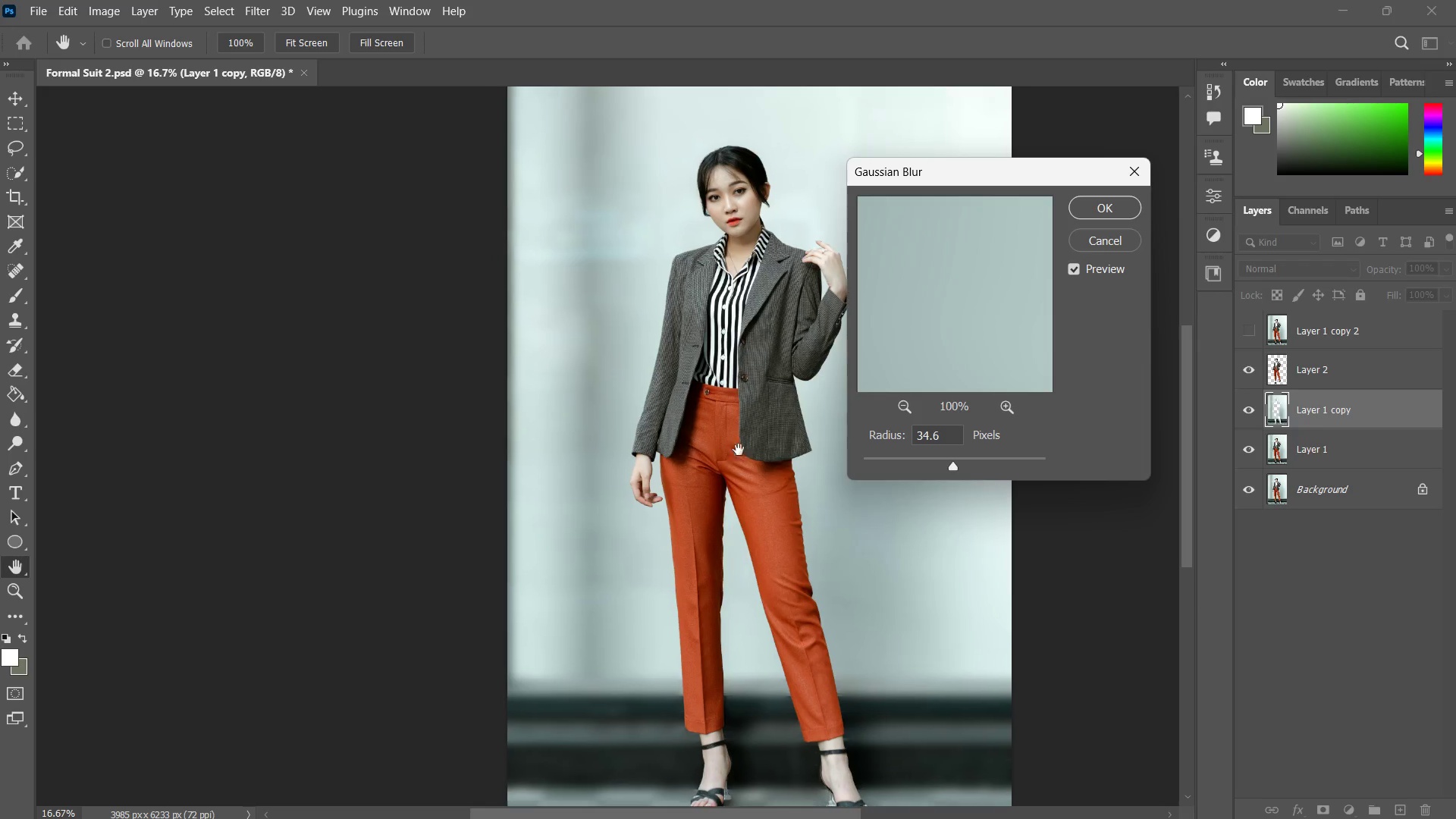 
left_click_drag(start_coordinate=[659, 461], to_coordinate=[717, 447])
 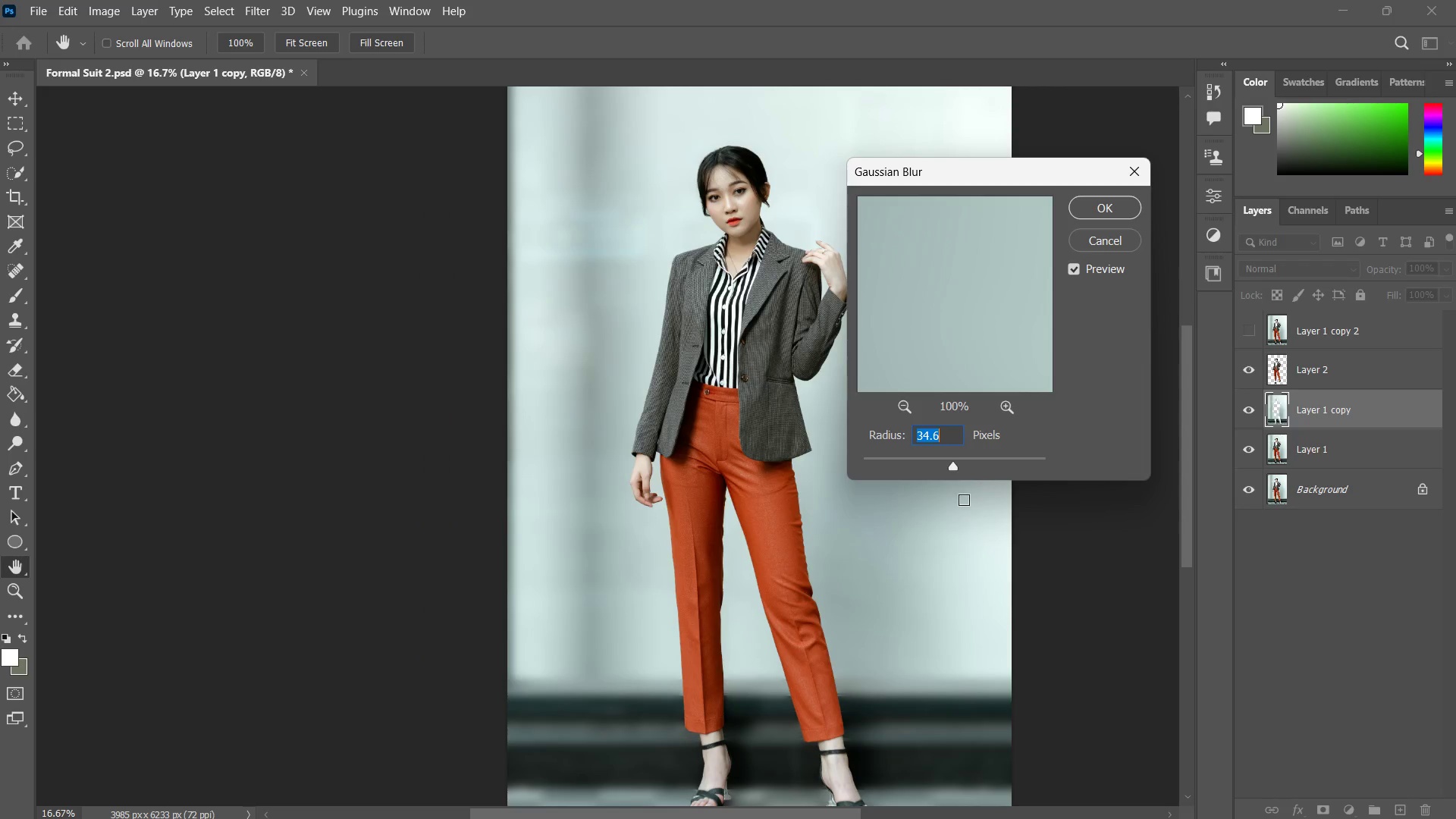 
hold_key(key=Space, duration=0.59)
 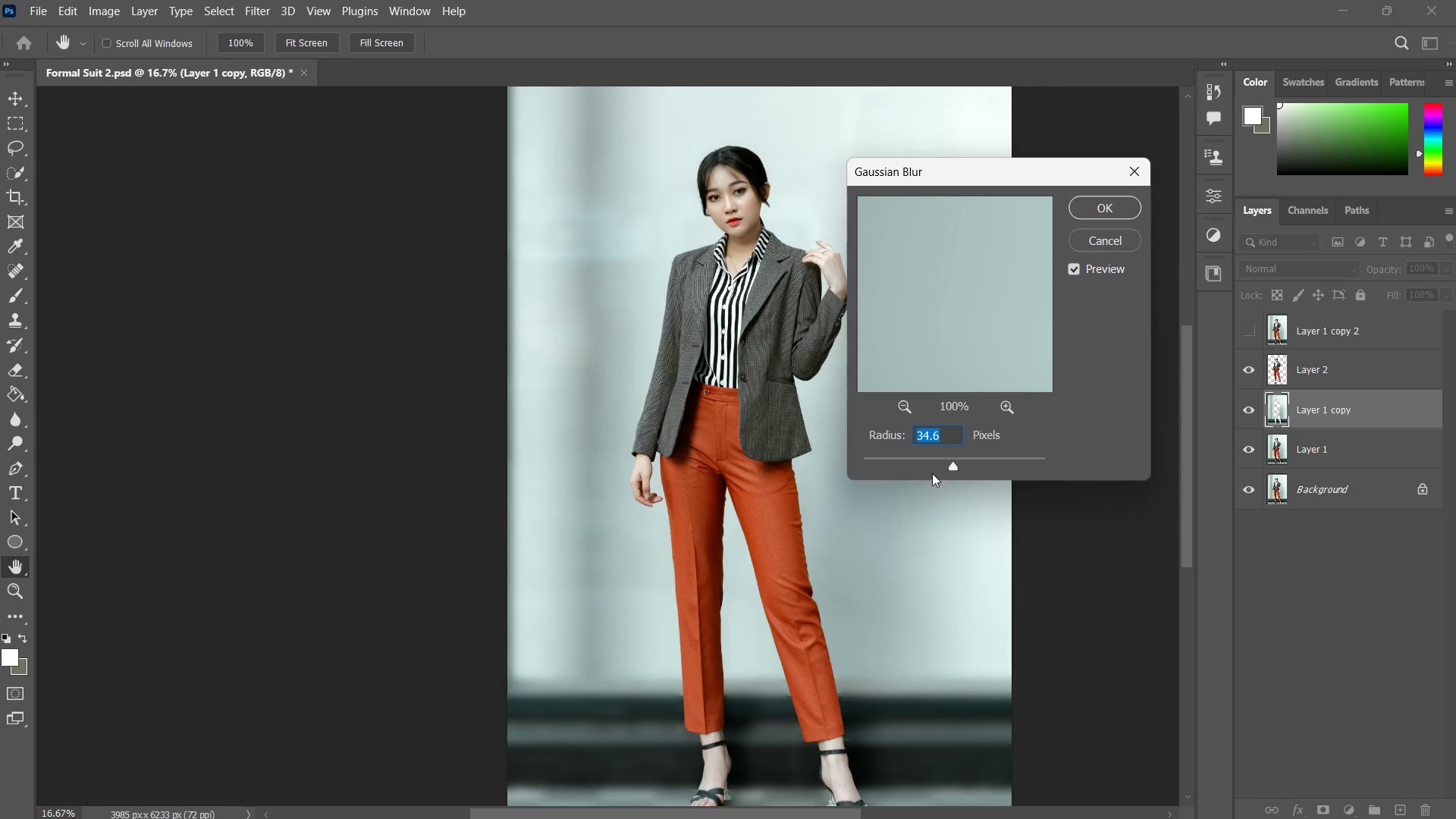 
left_click([934, 463])
 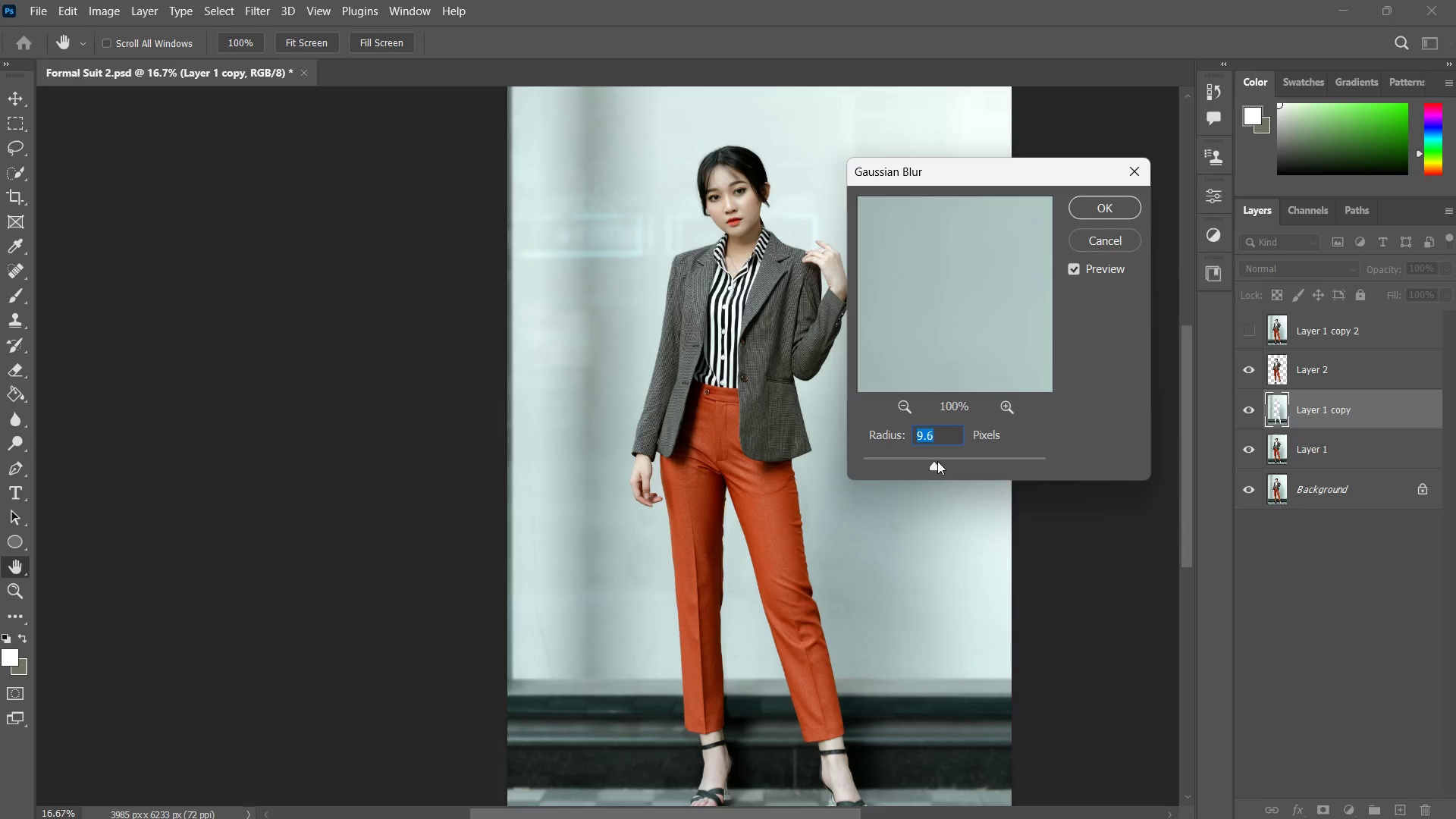 
left_click([941, 462])
 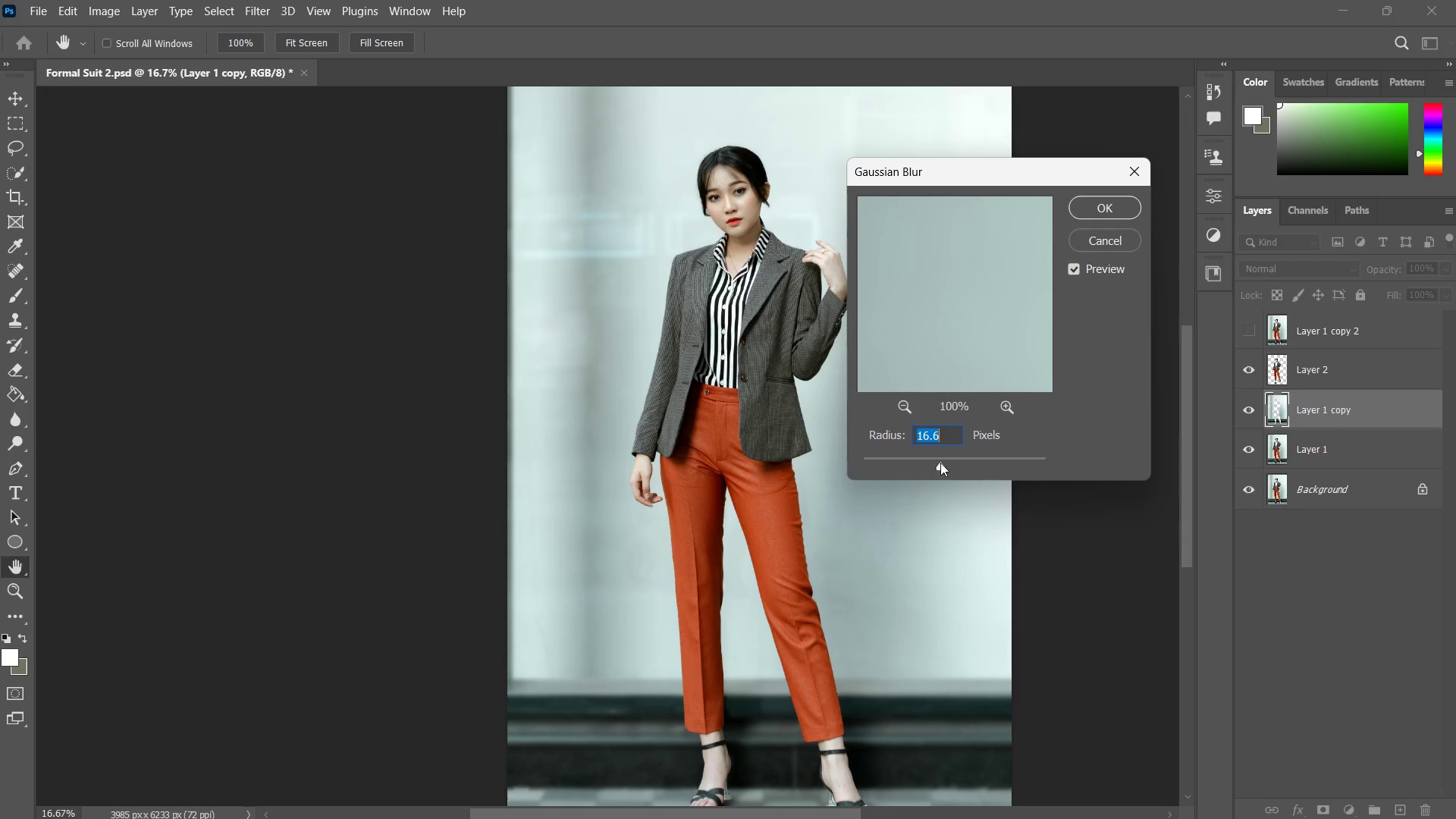 
left_click([934, 463])
 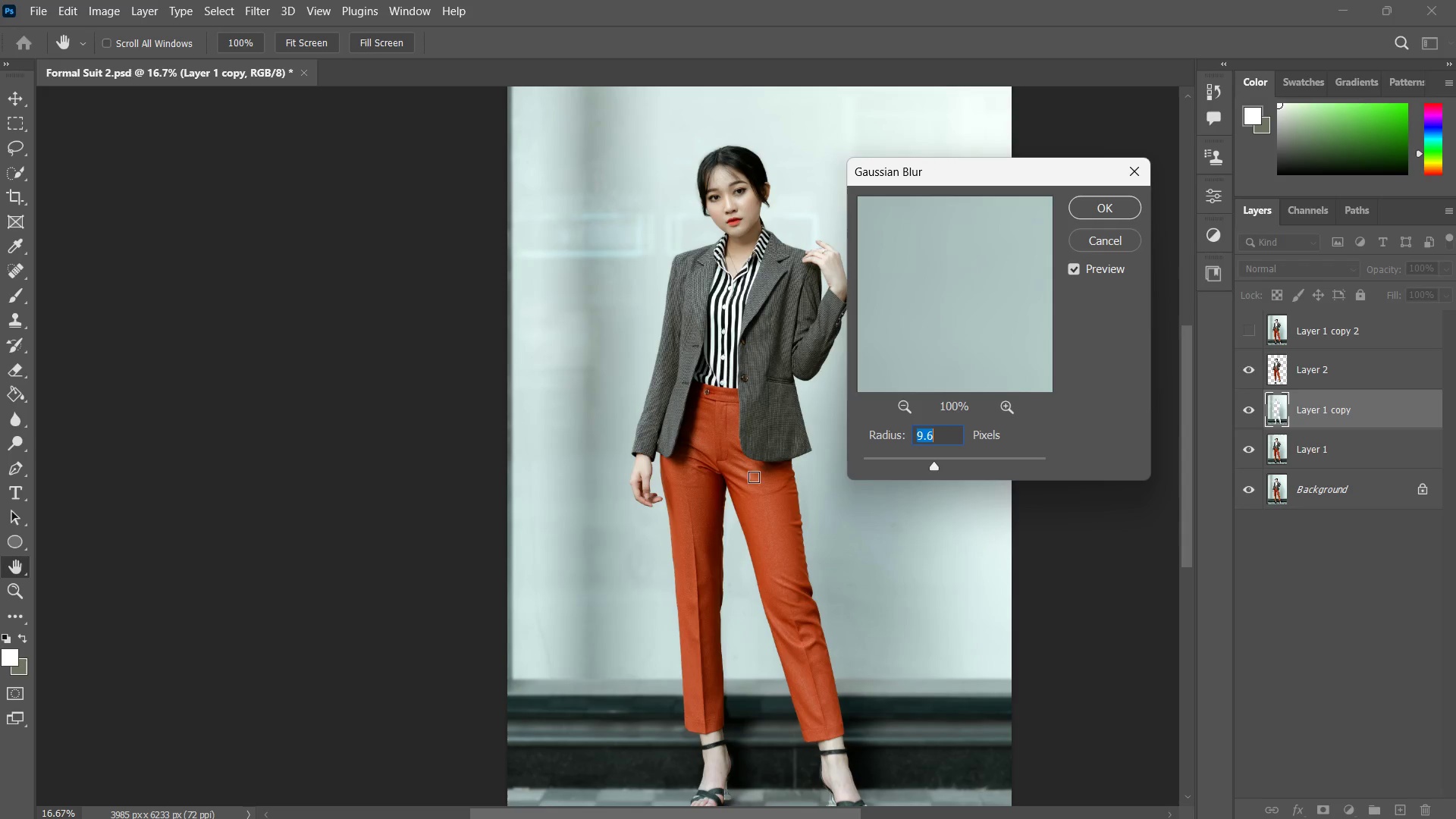 
left_click_drag(start_coordinate=[762, 337], to_coordinate=[720, 381])
 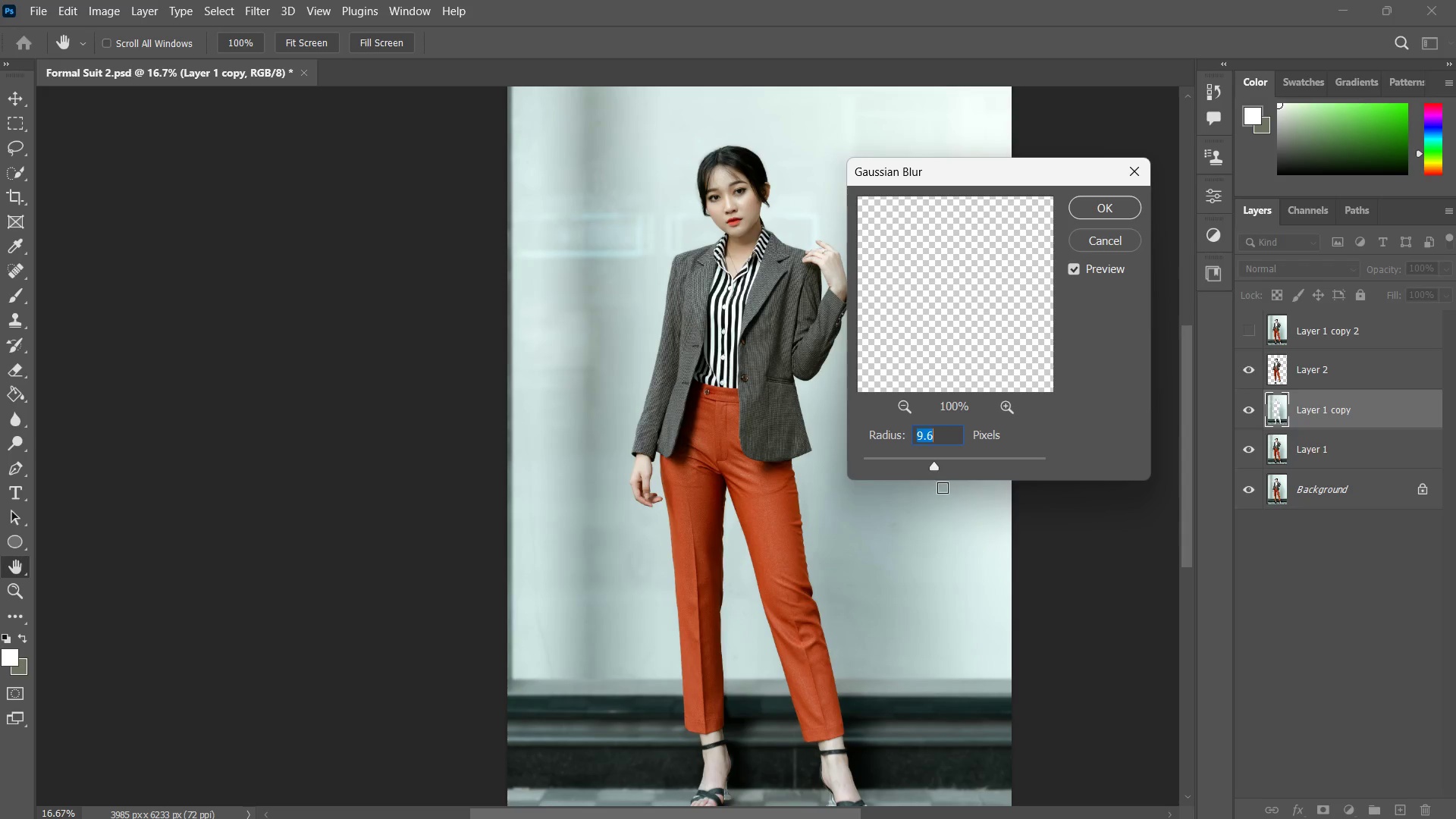 
hold_key(key=Space, duration=1.12)
 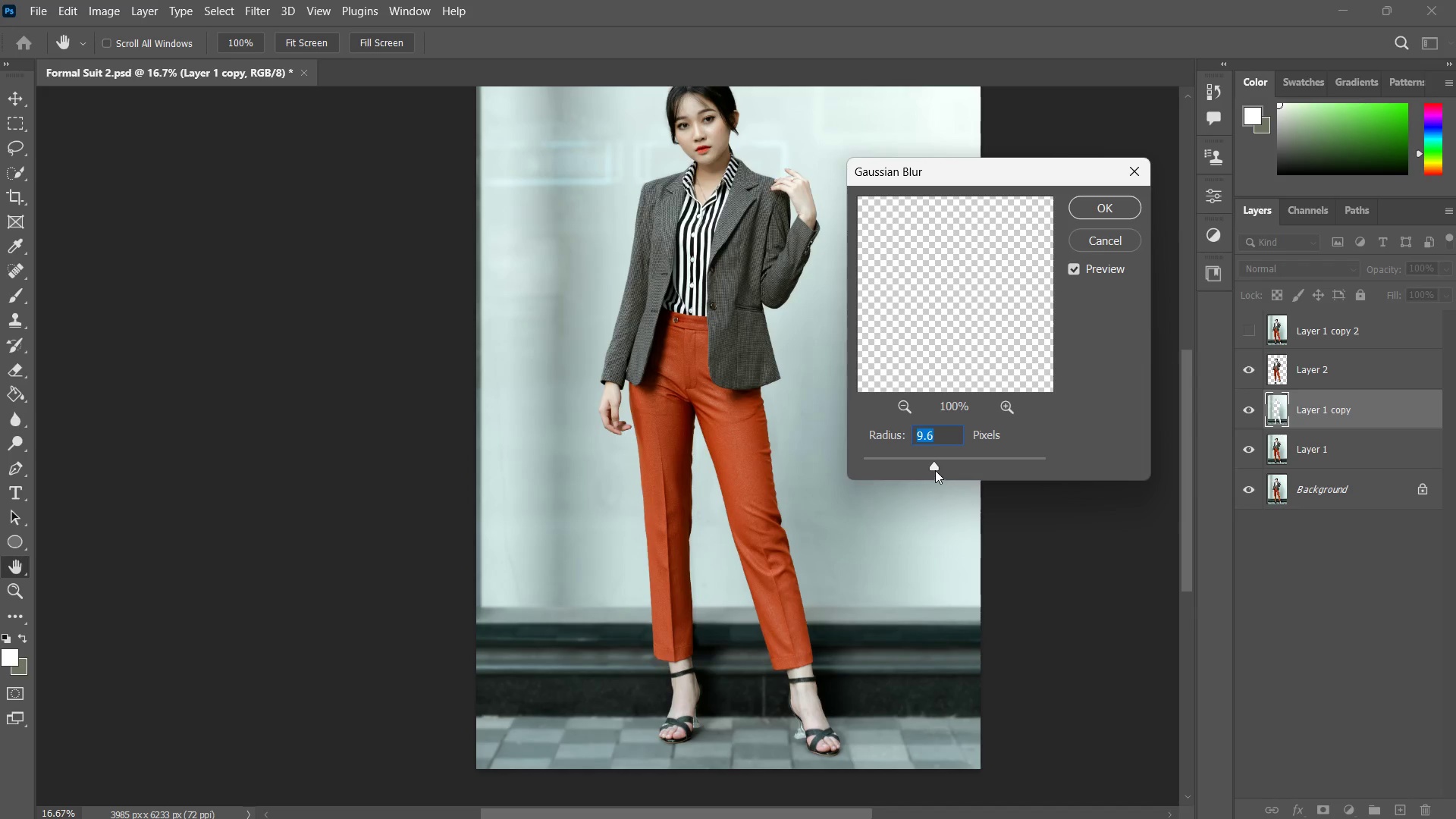 
left_click_drag(start_coordinate=[761, 511], to_coordinate=[730, 439])
 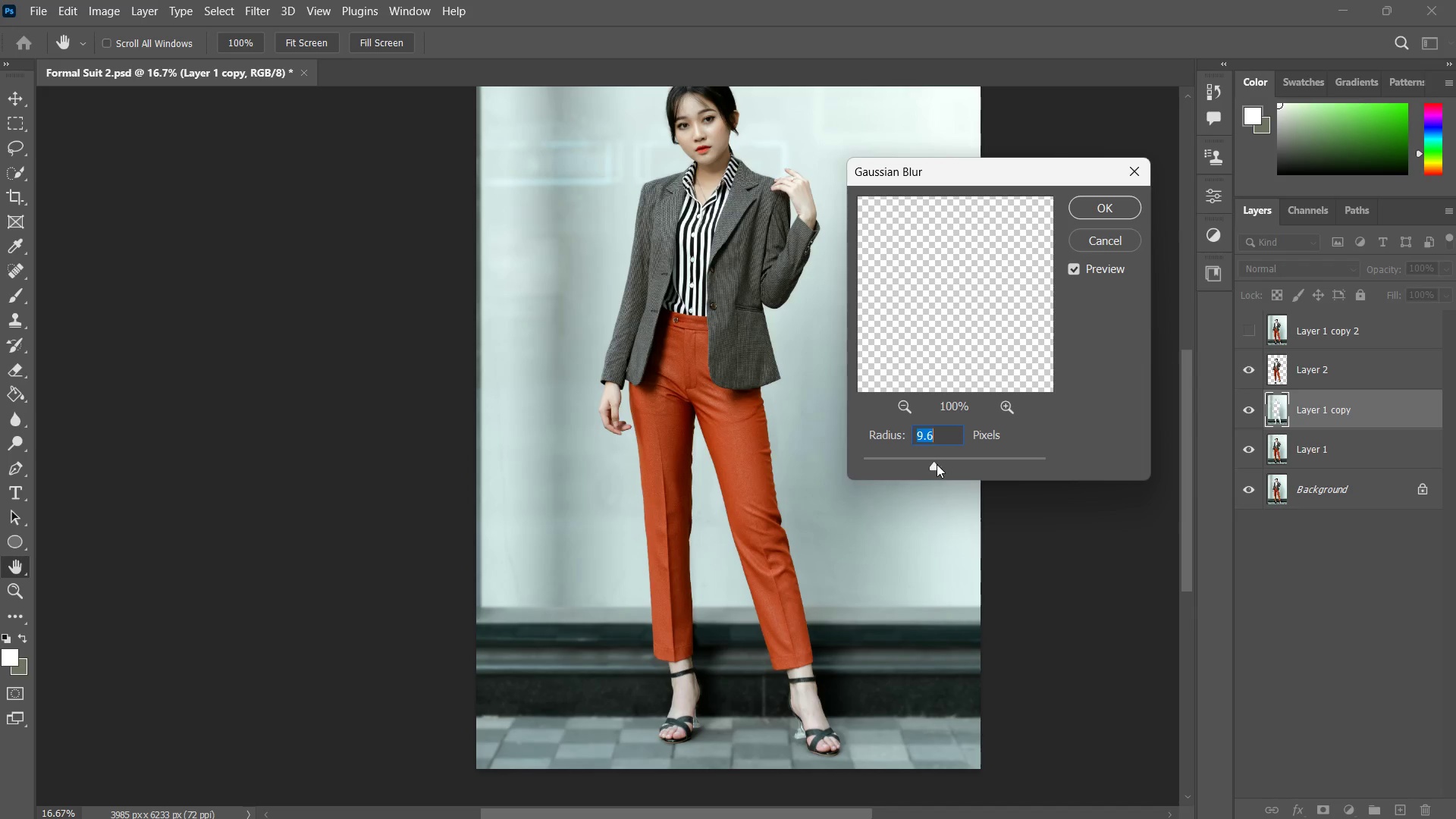 
left_click([921, 460])
 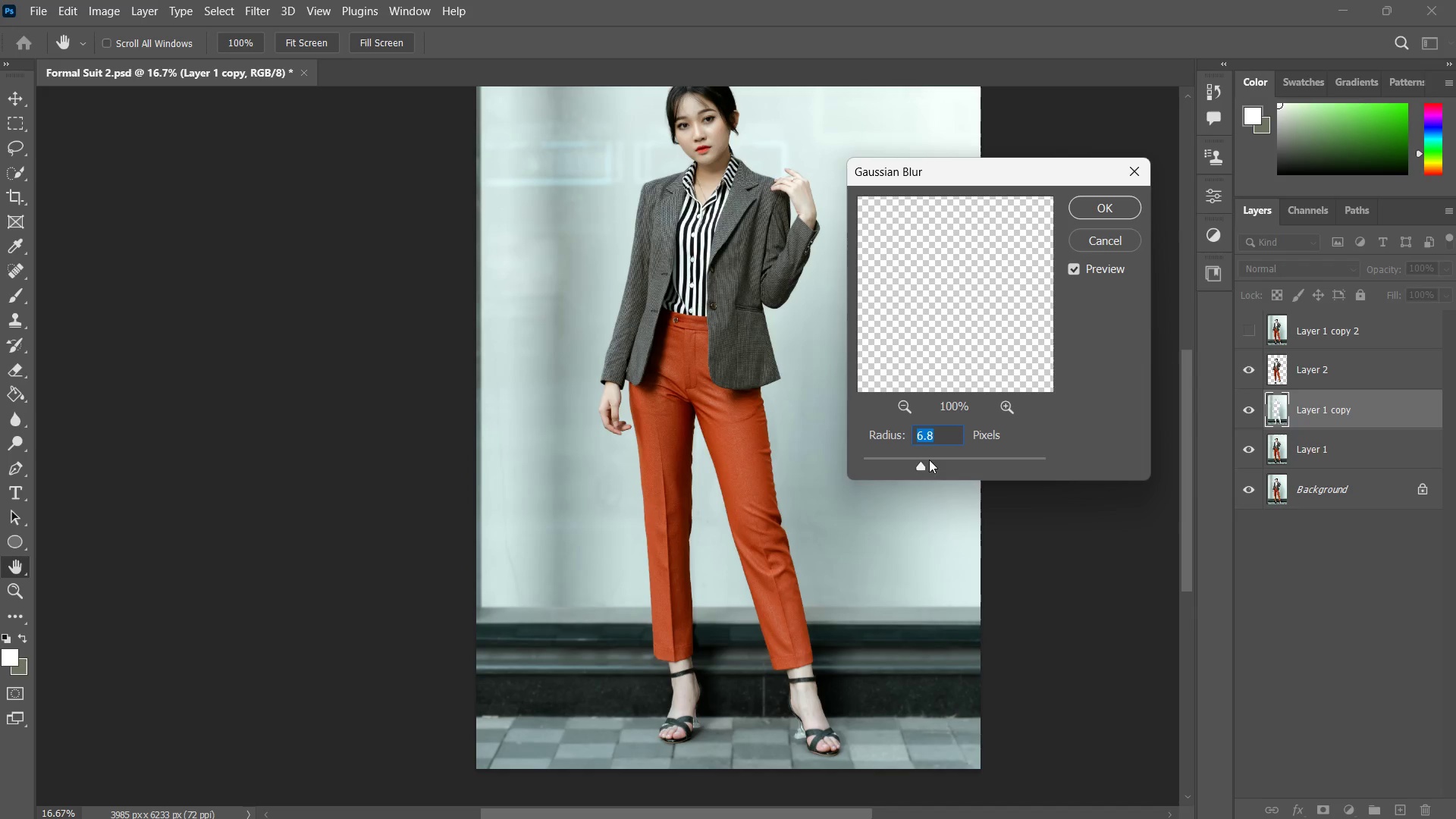 
left_click([953, 460])
 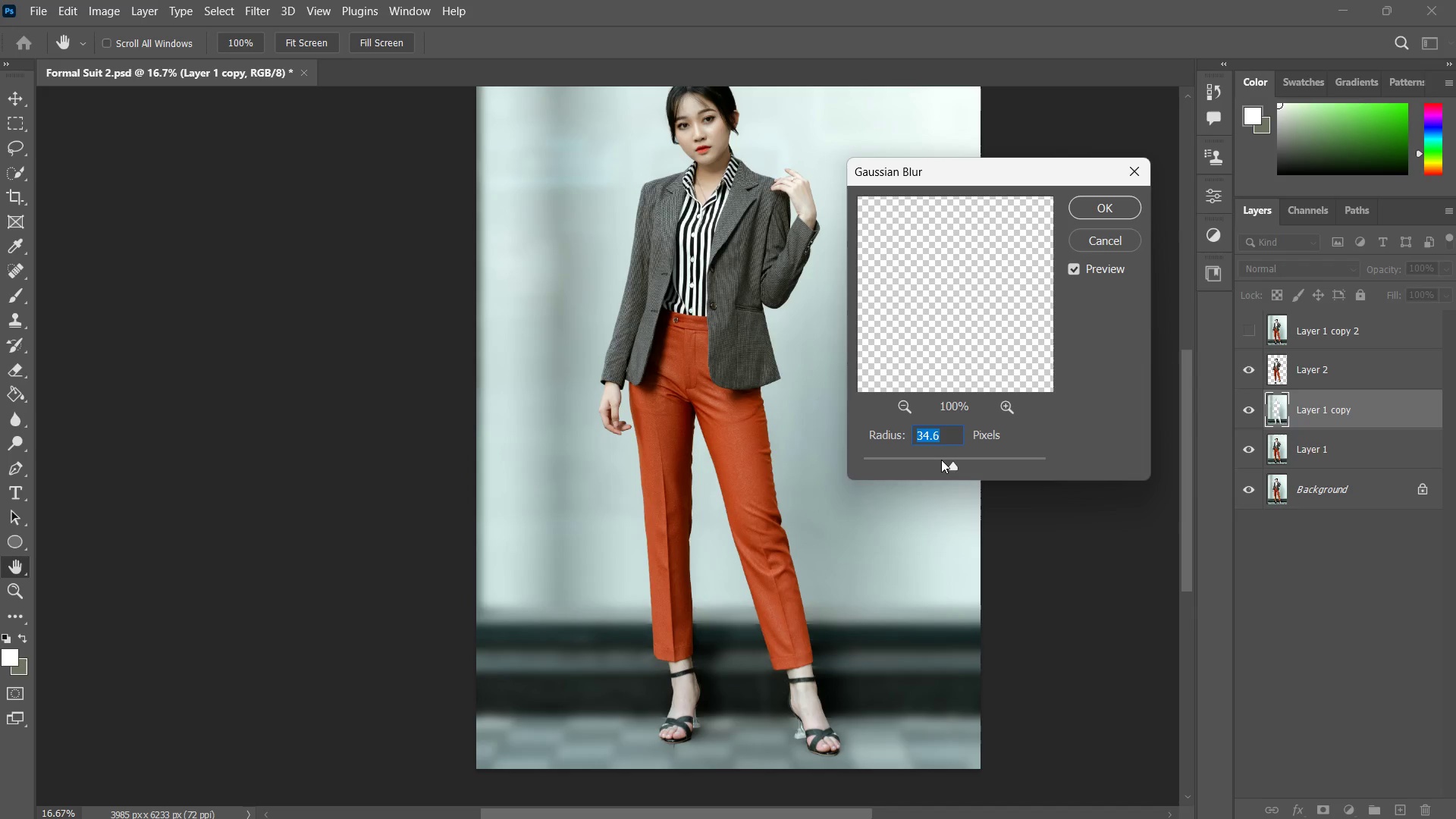 
left_click([940, 460])
 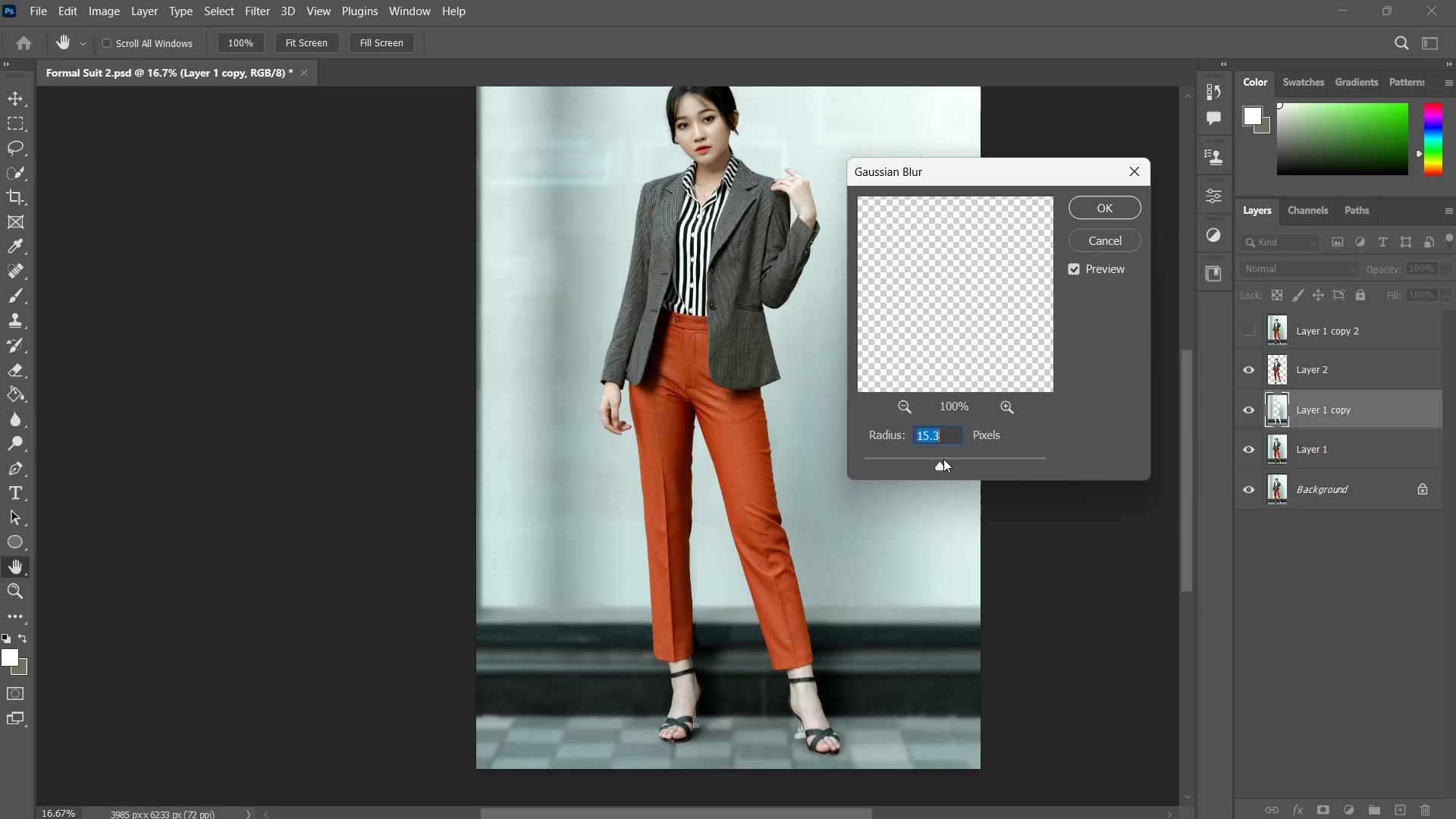 
left_click([946, 460])
 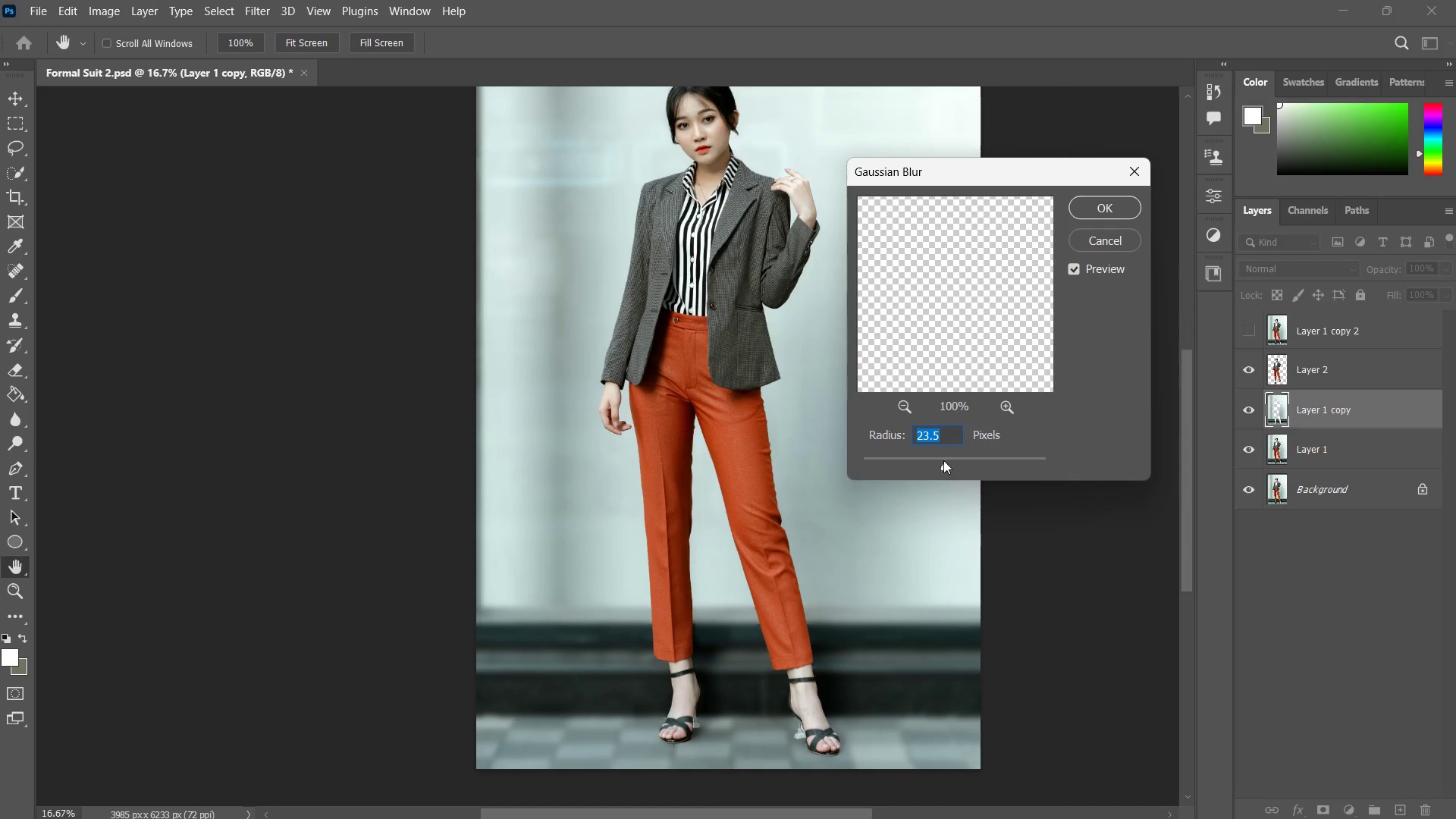 
left_click([943, 460])
 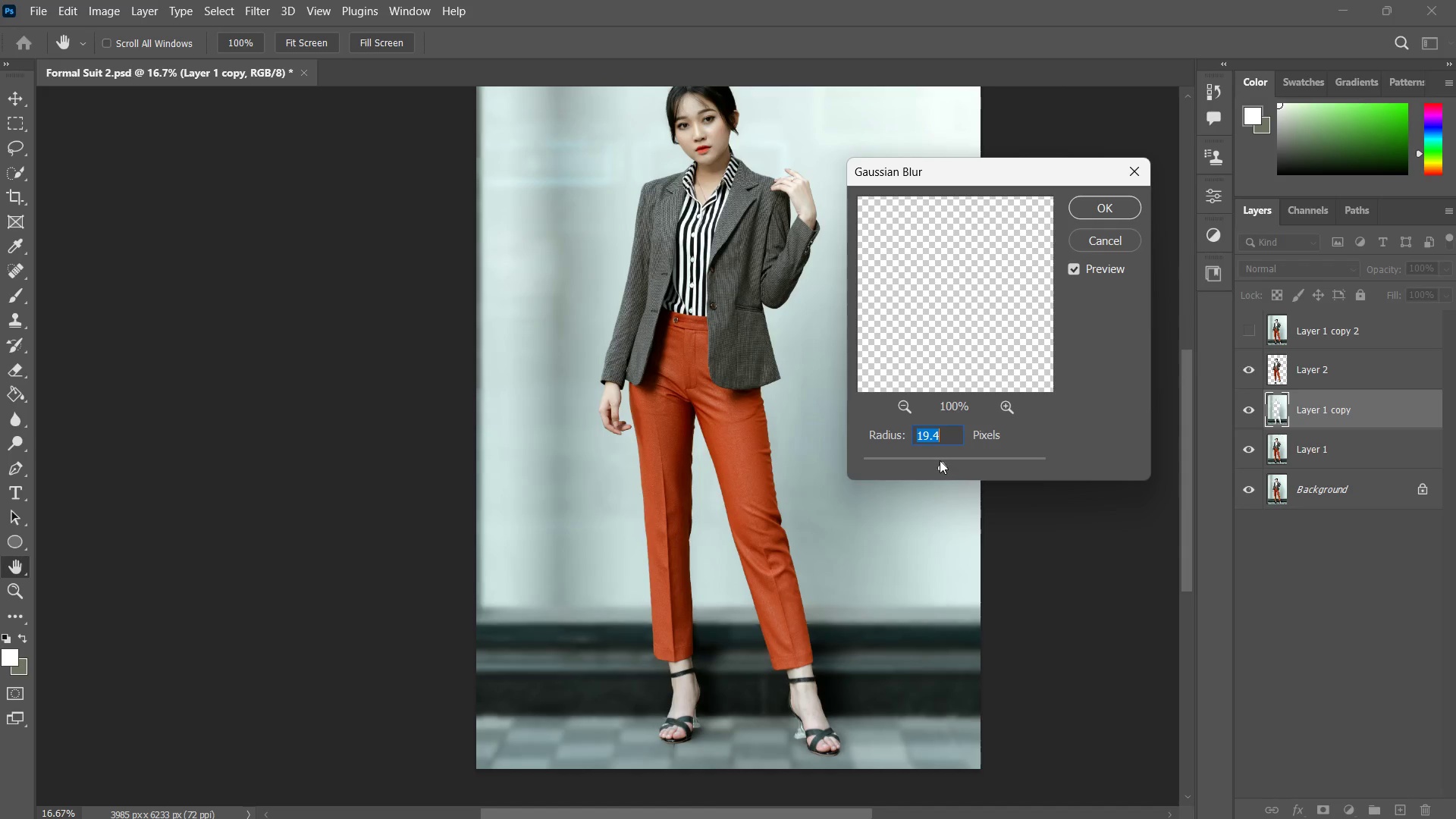 
double_click([937, 460])
 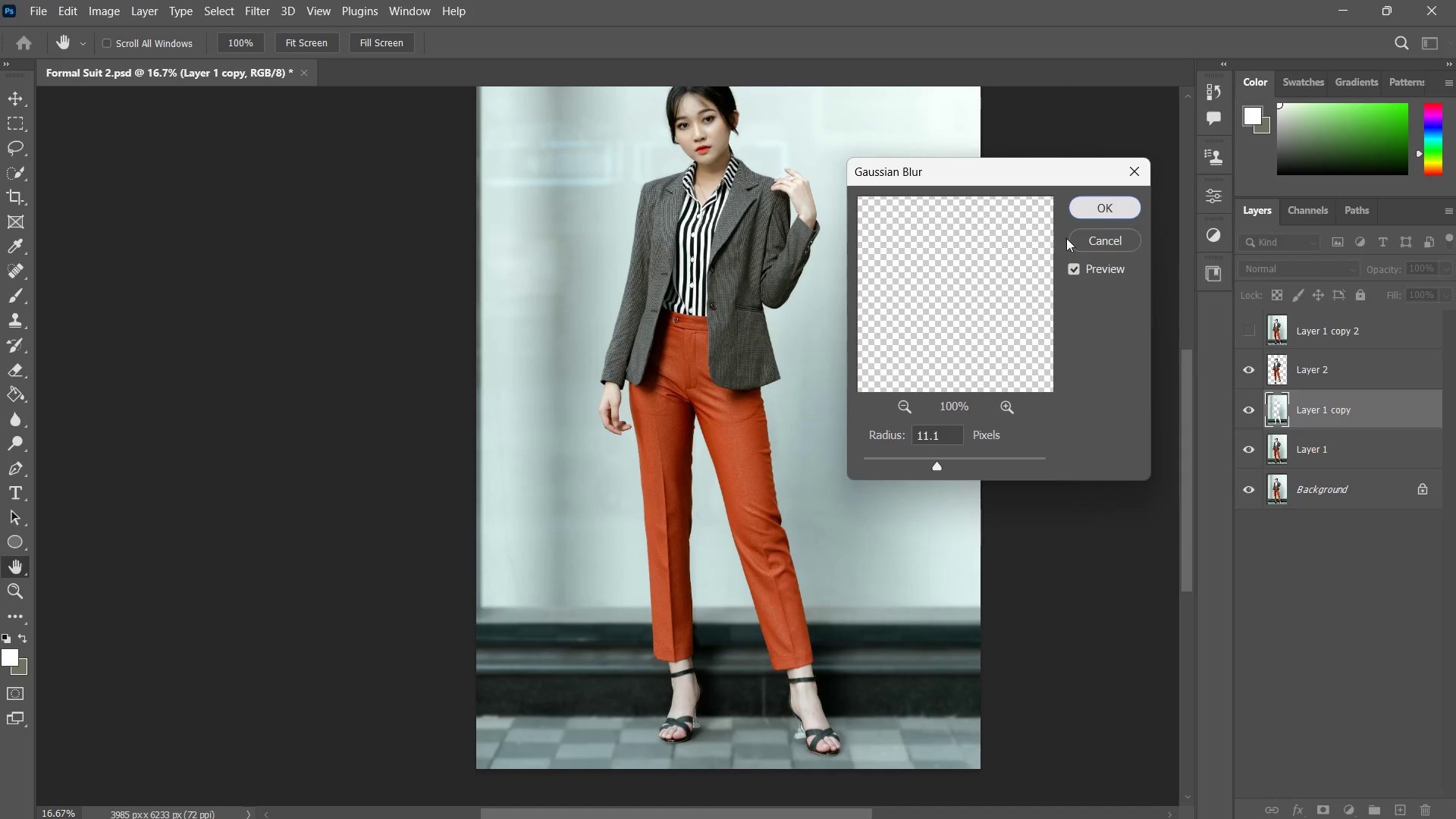 
type(zzz)
key(Tab)
 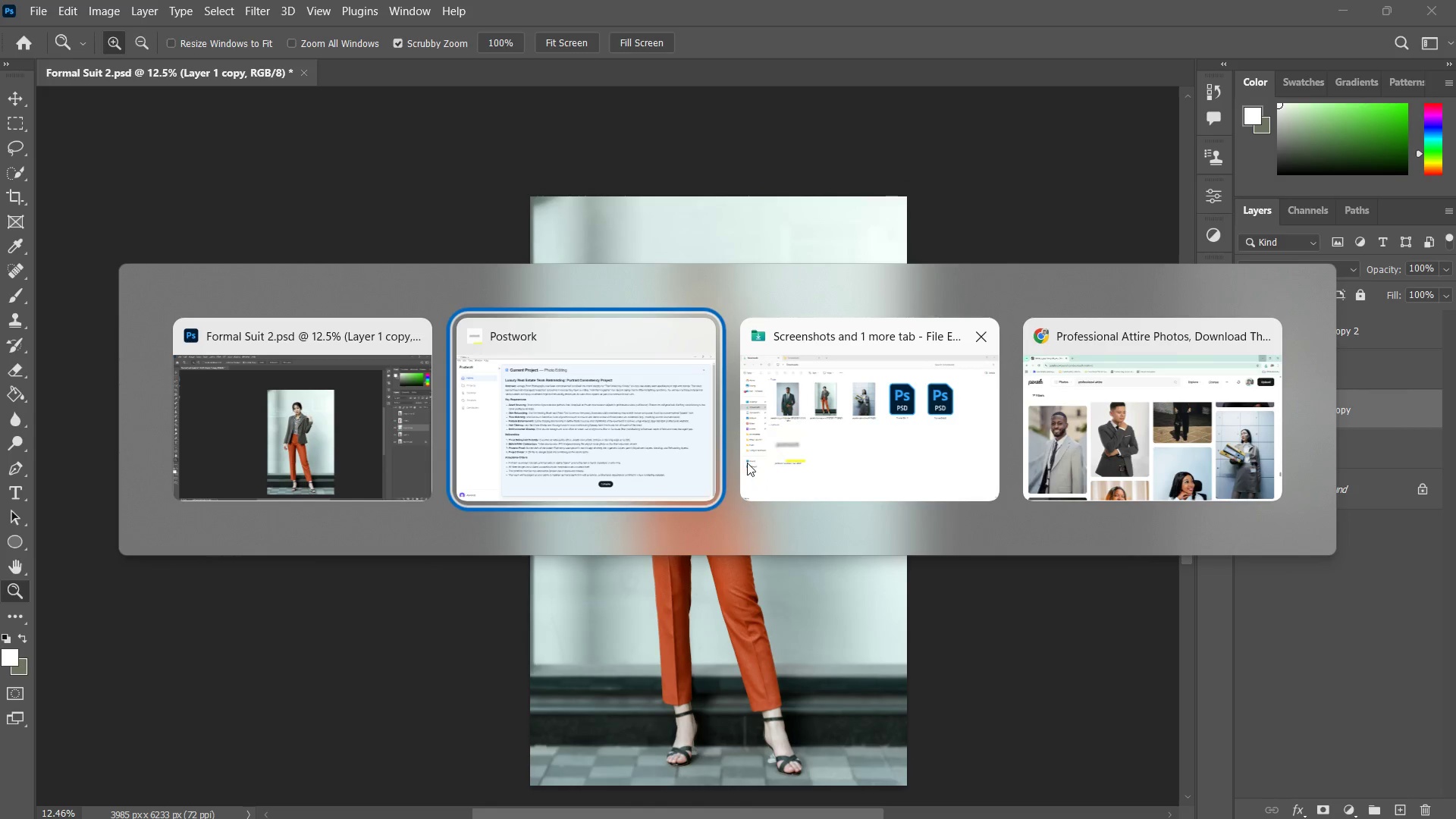 
left_click_drag(start_coordinate=[804, 490], to_coordinate=[784, 529])
 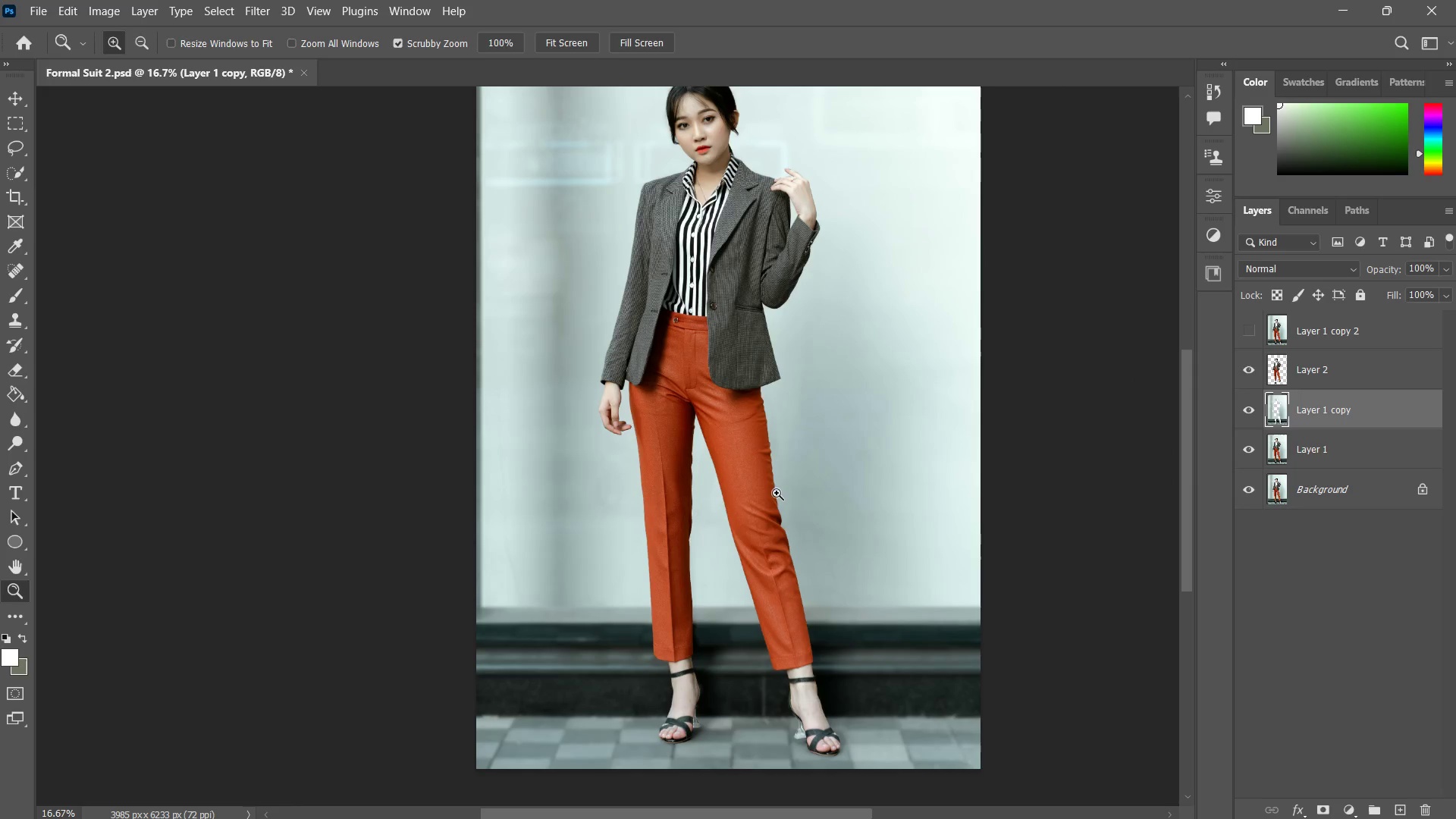 
hold_key(key=Space, duration=0.45)
 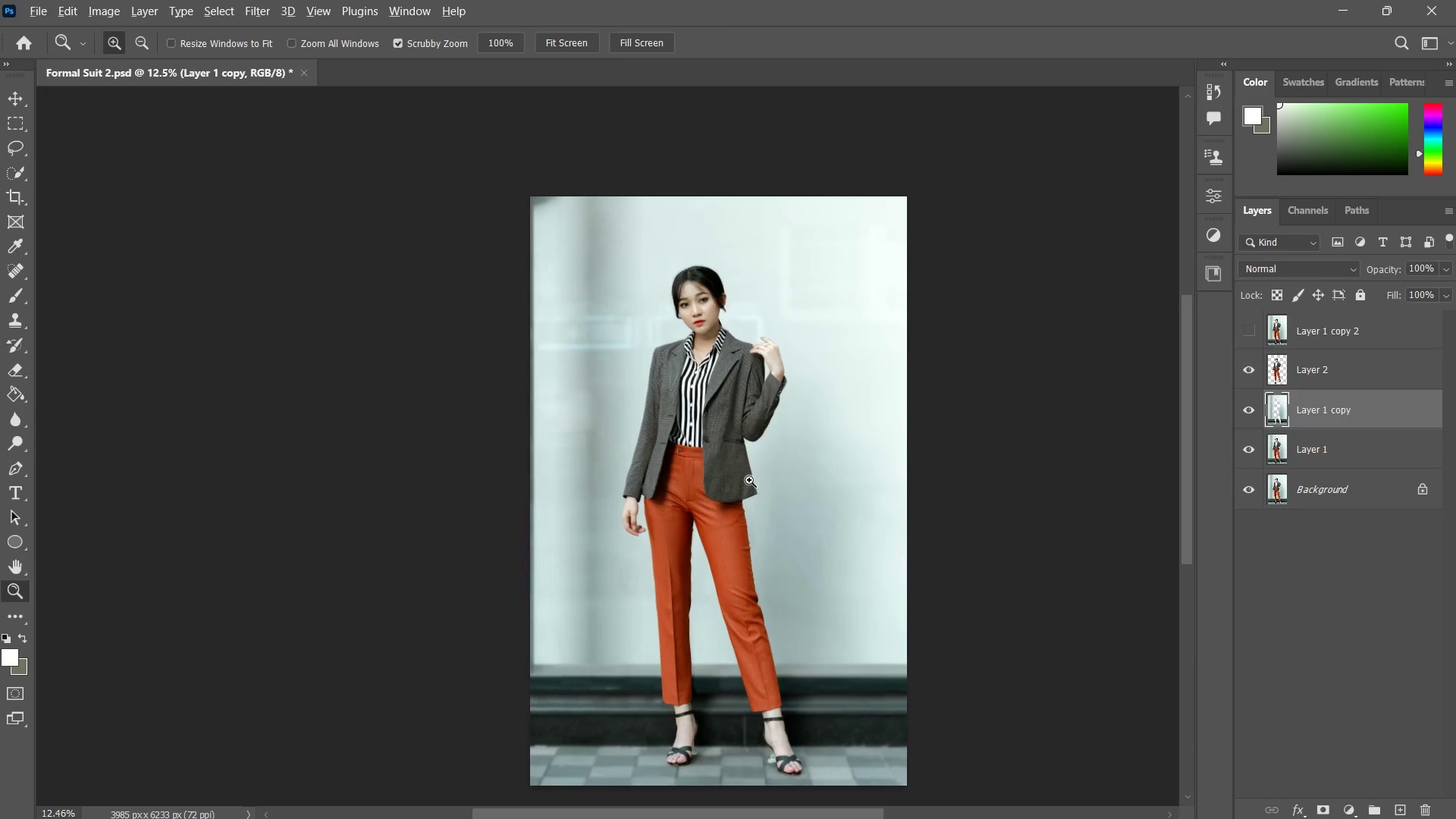 
left_click_drag(start_coordinate=[763, 399], to_coordinate=[745, 499])
 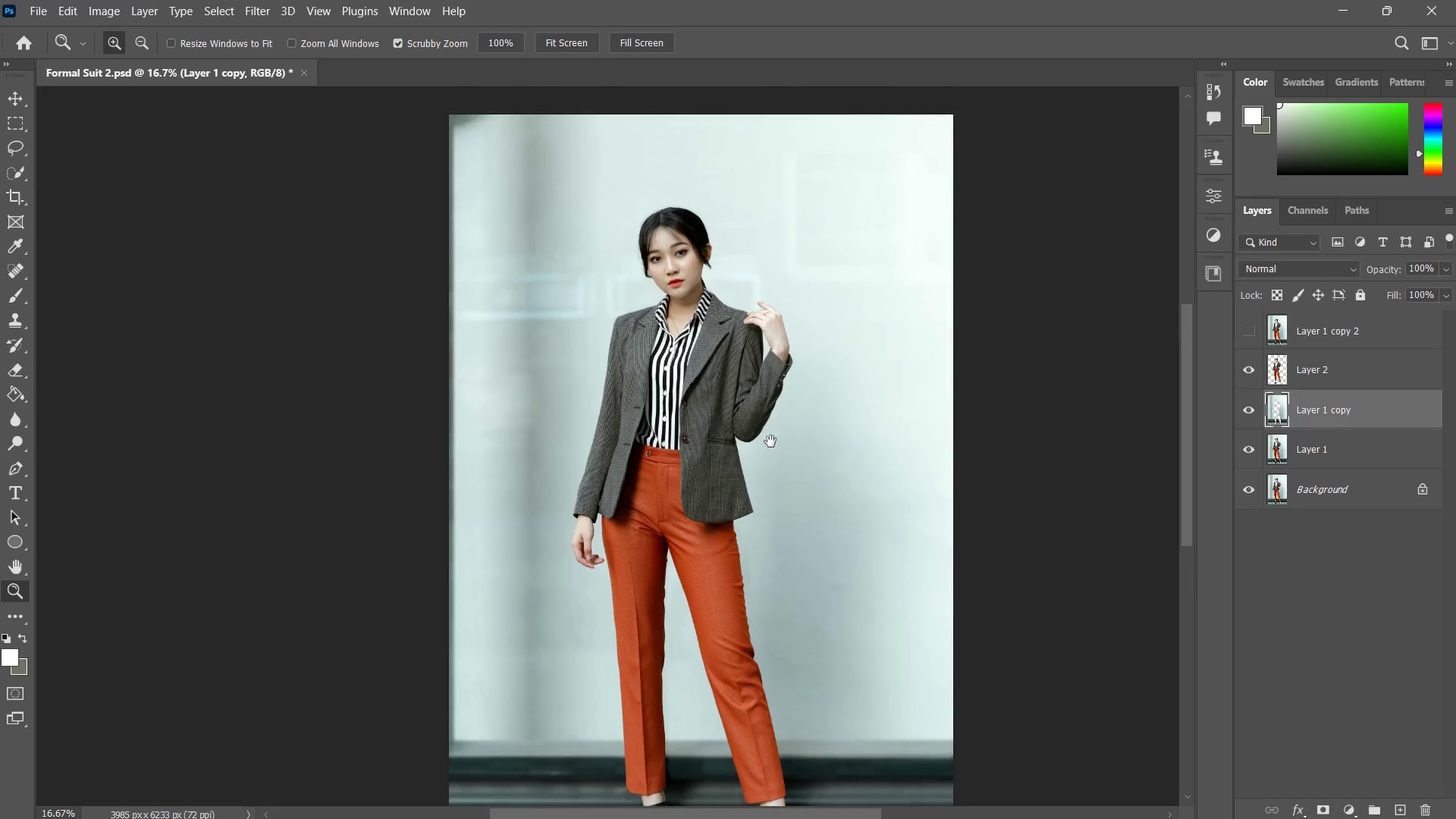 
left_click_drag(start_coordinate=[770, 441], to_coordinate=[749, 480])
 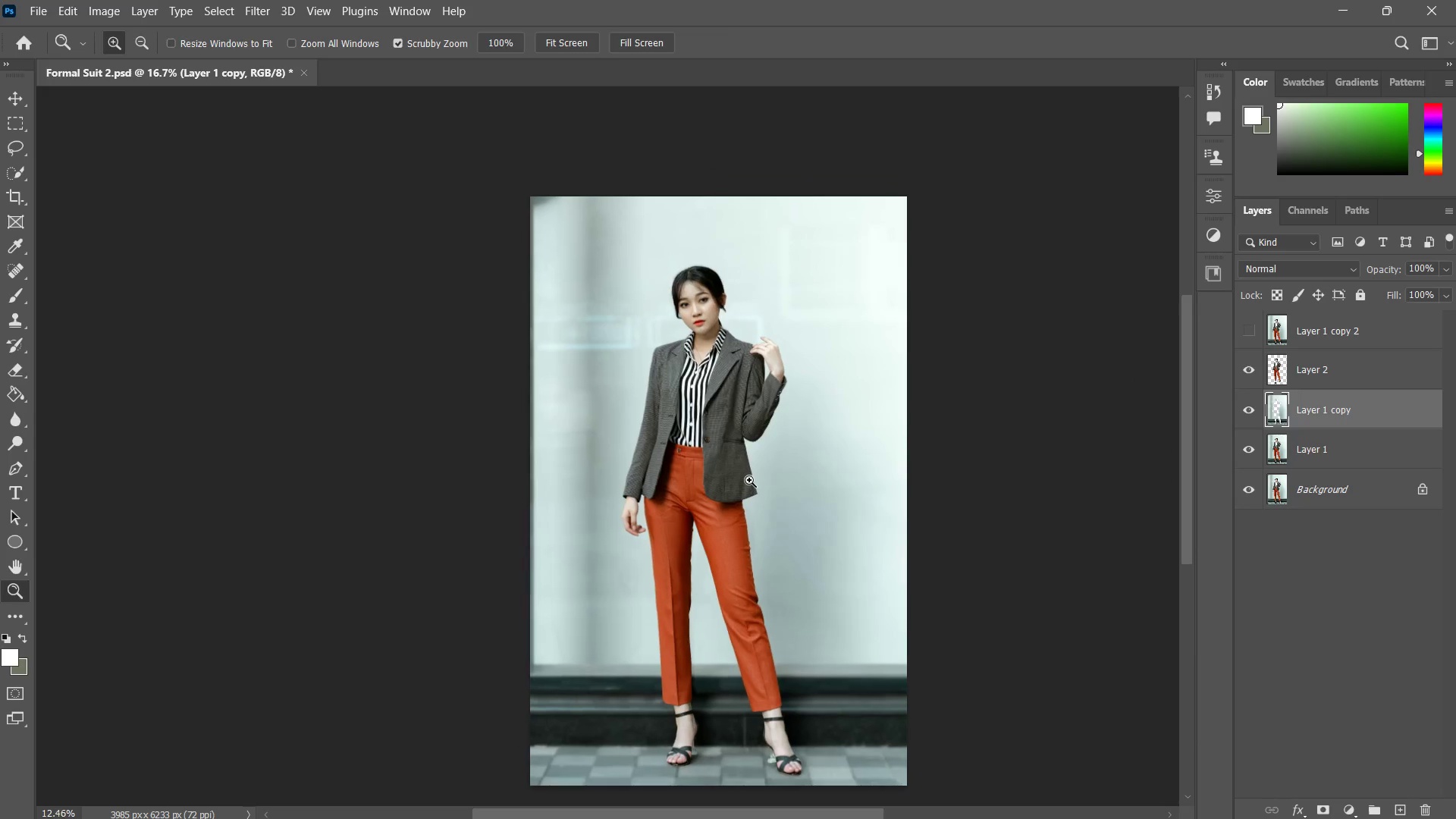 
hold_key(key=AltLeft, duration=0.72)